 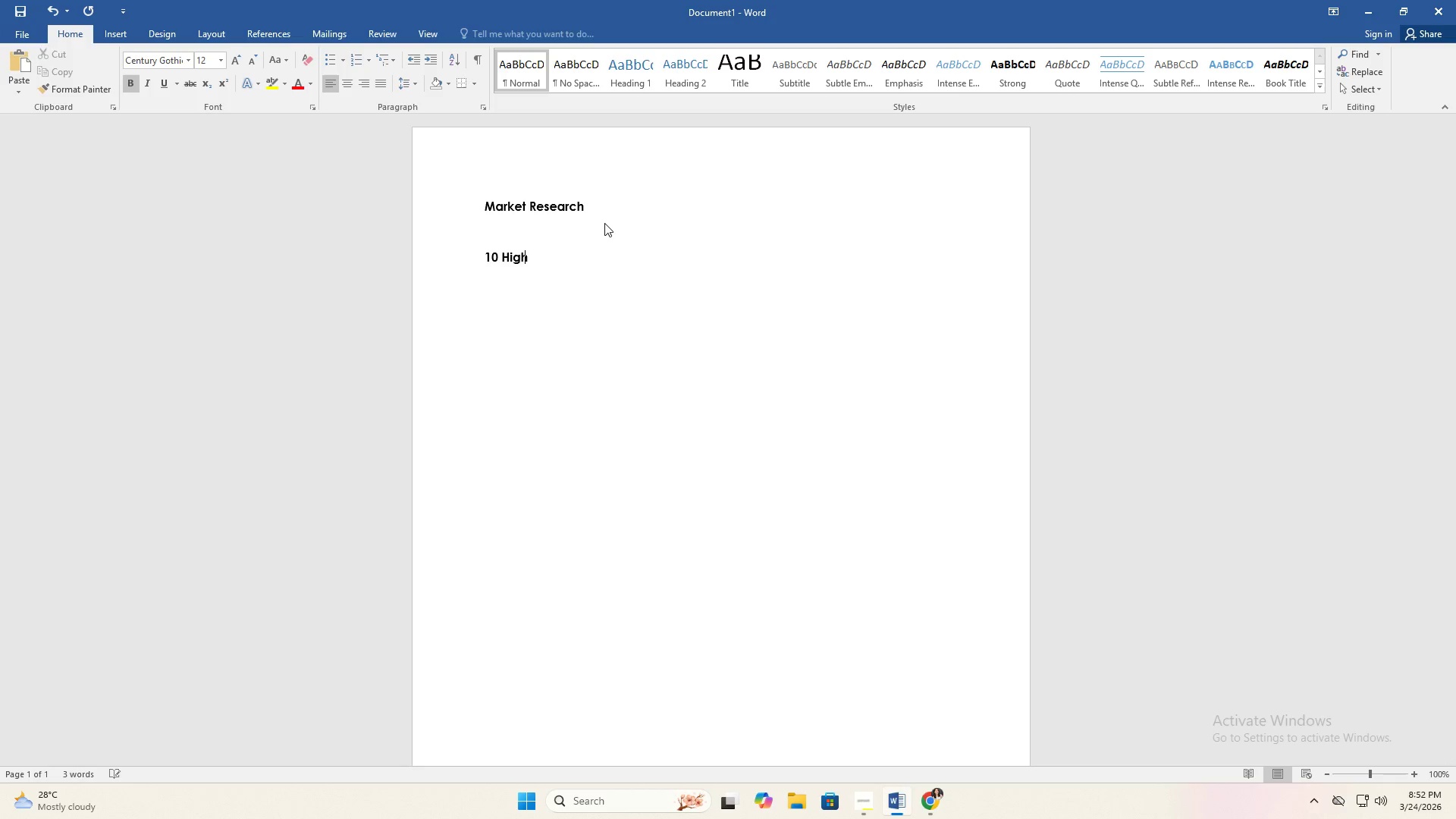 
key(ArrowLeft)
 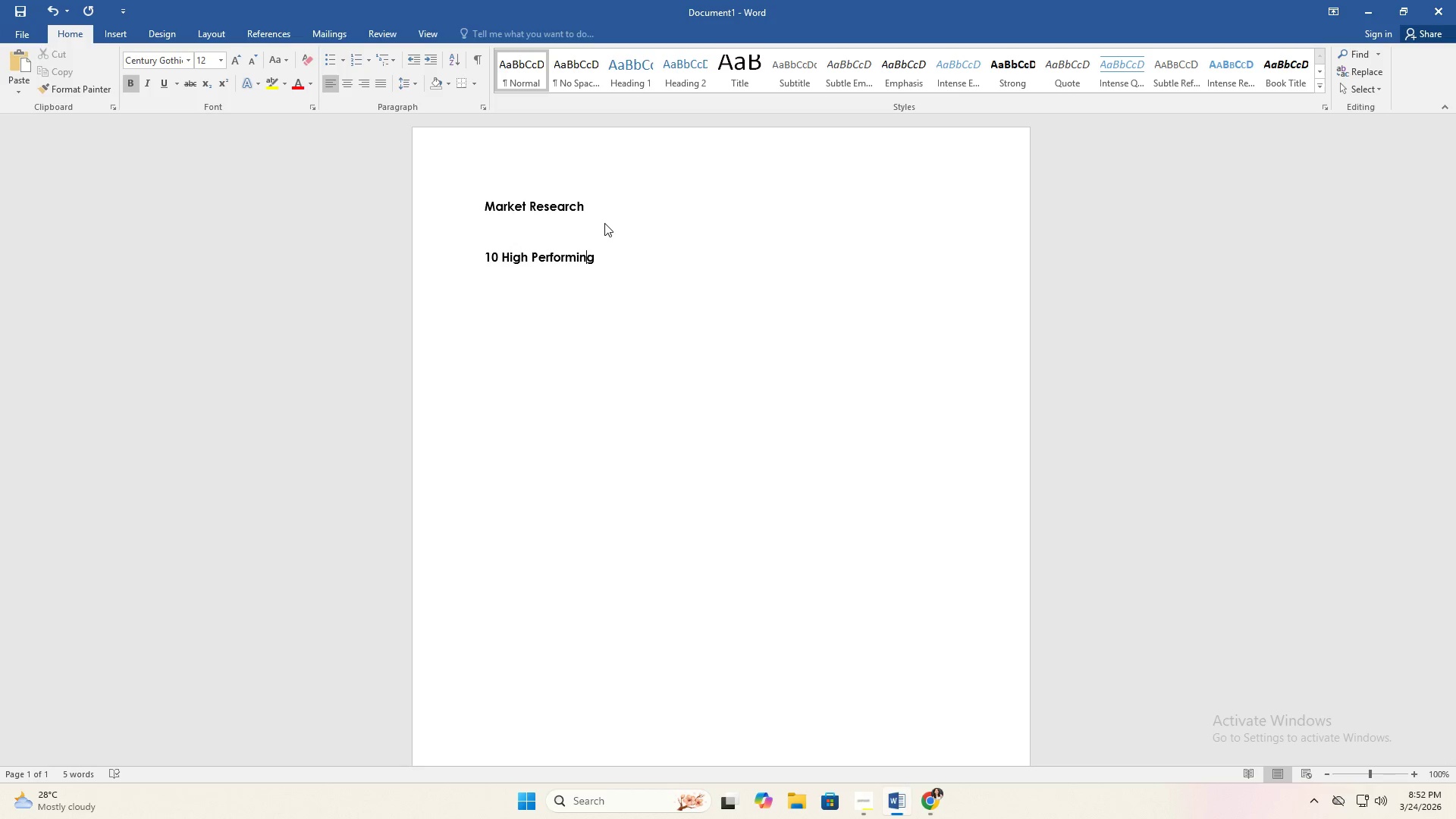 
key(ArrowLeft)
 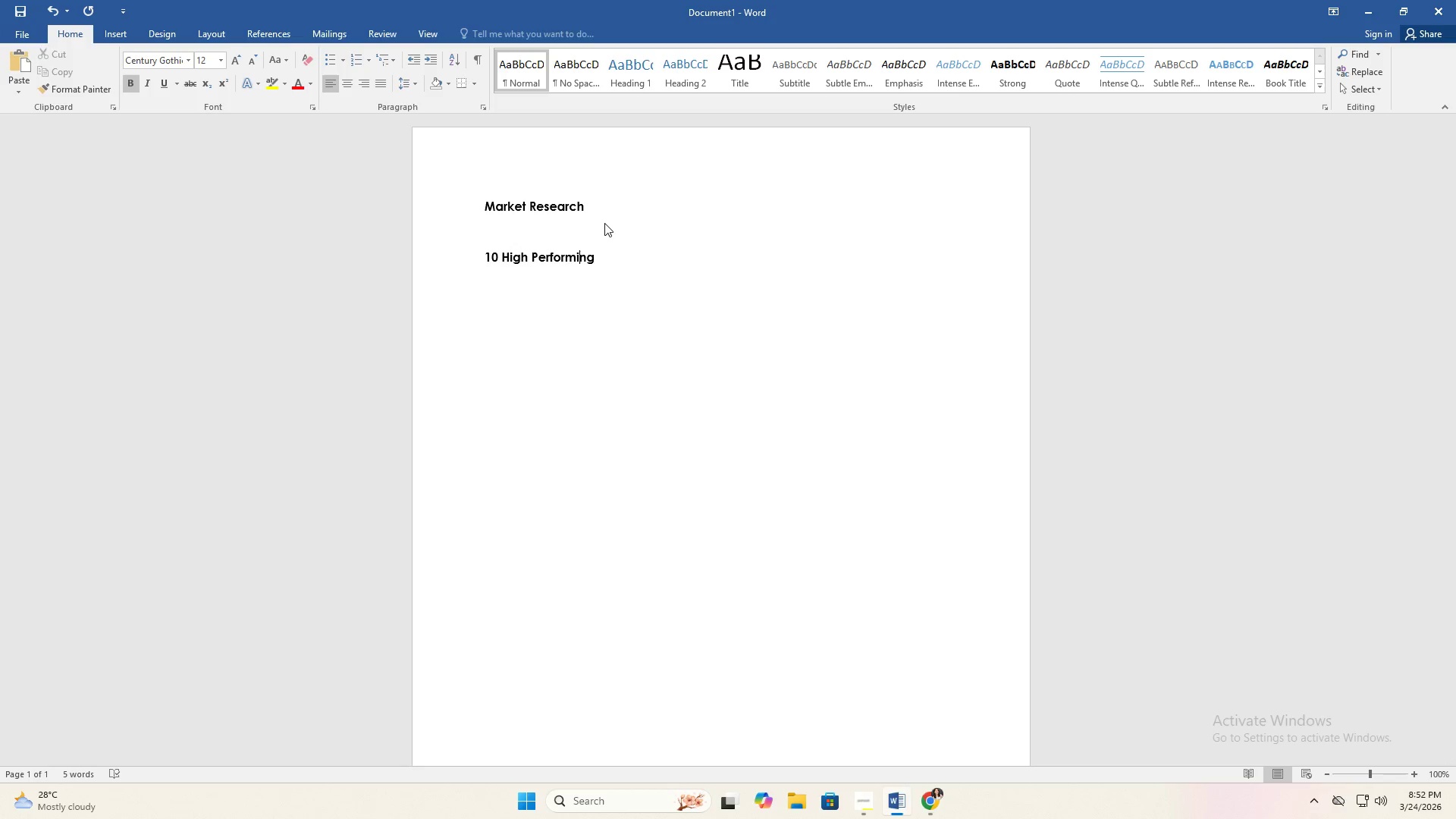 
key(ArrowLeft)
 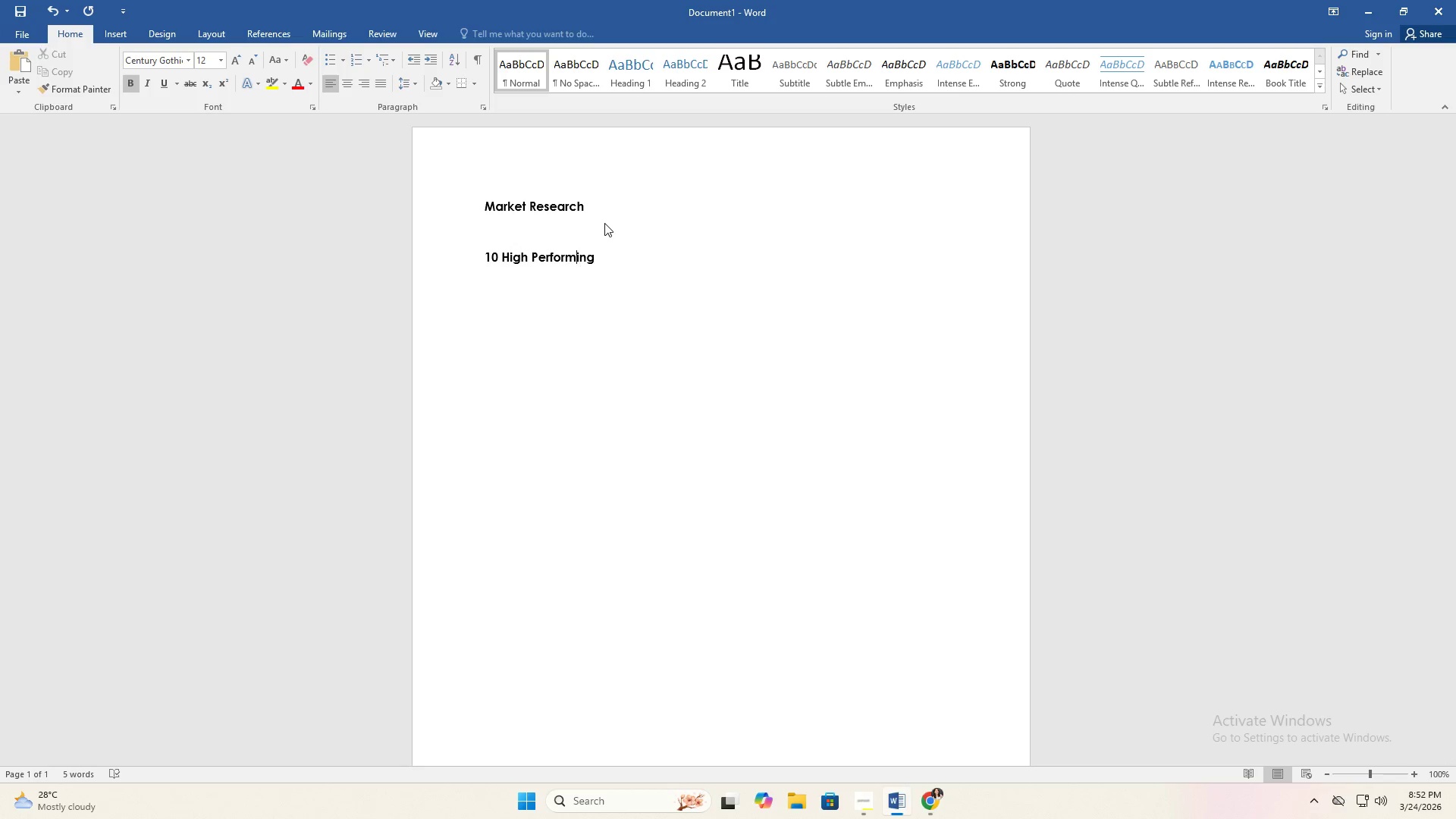 
key(ArrowLeft)
 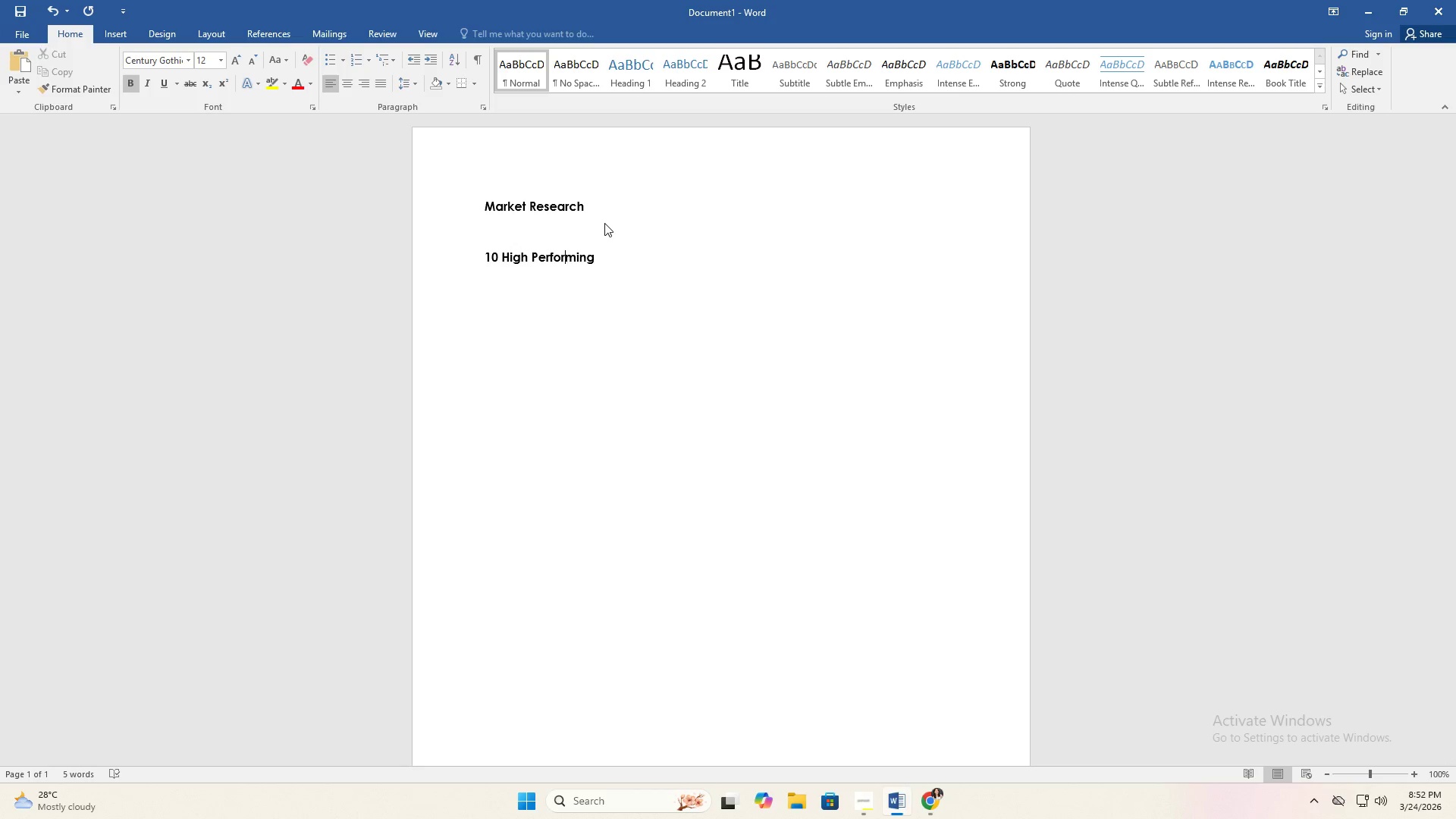 
key(ArrowLeft)
 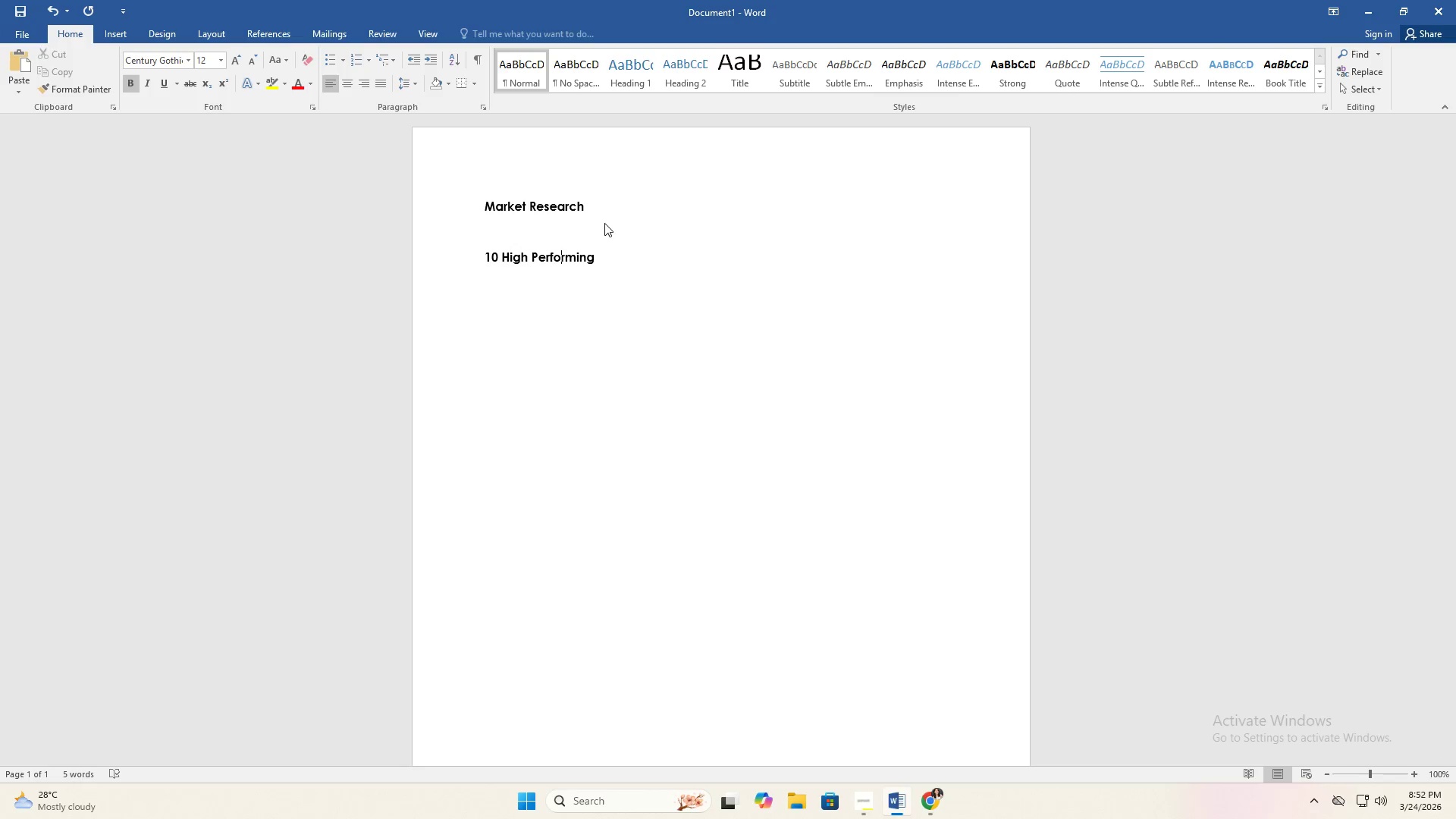 
key(ArrowLeft)
 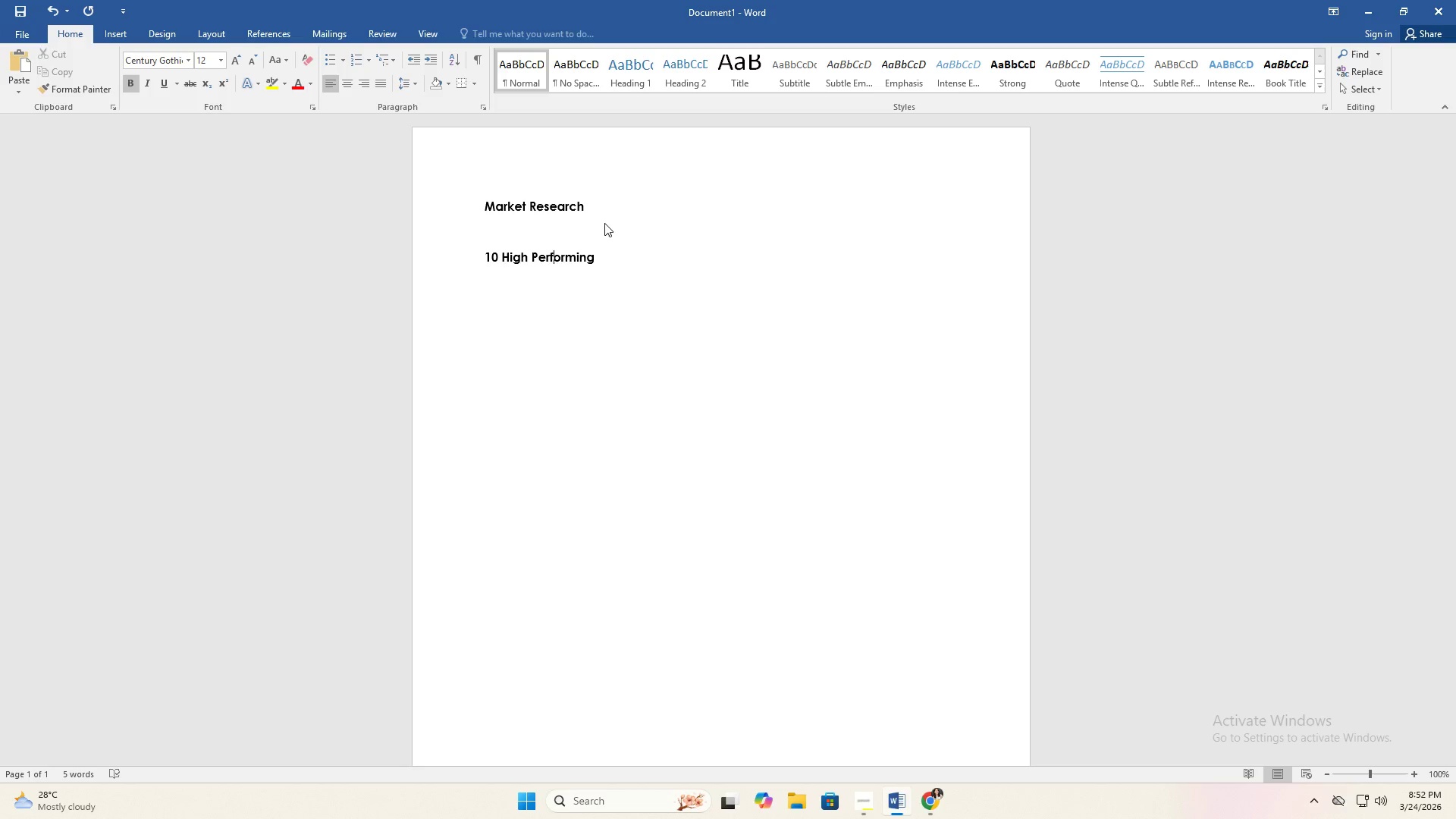 
key(ArrowLeft)
 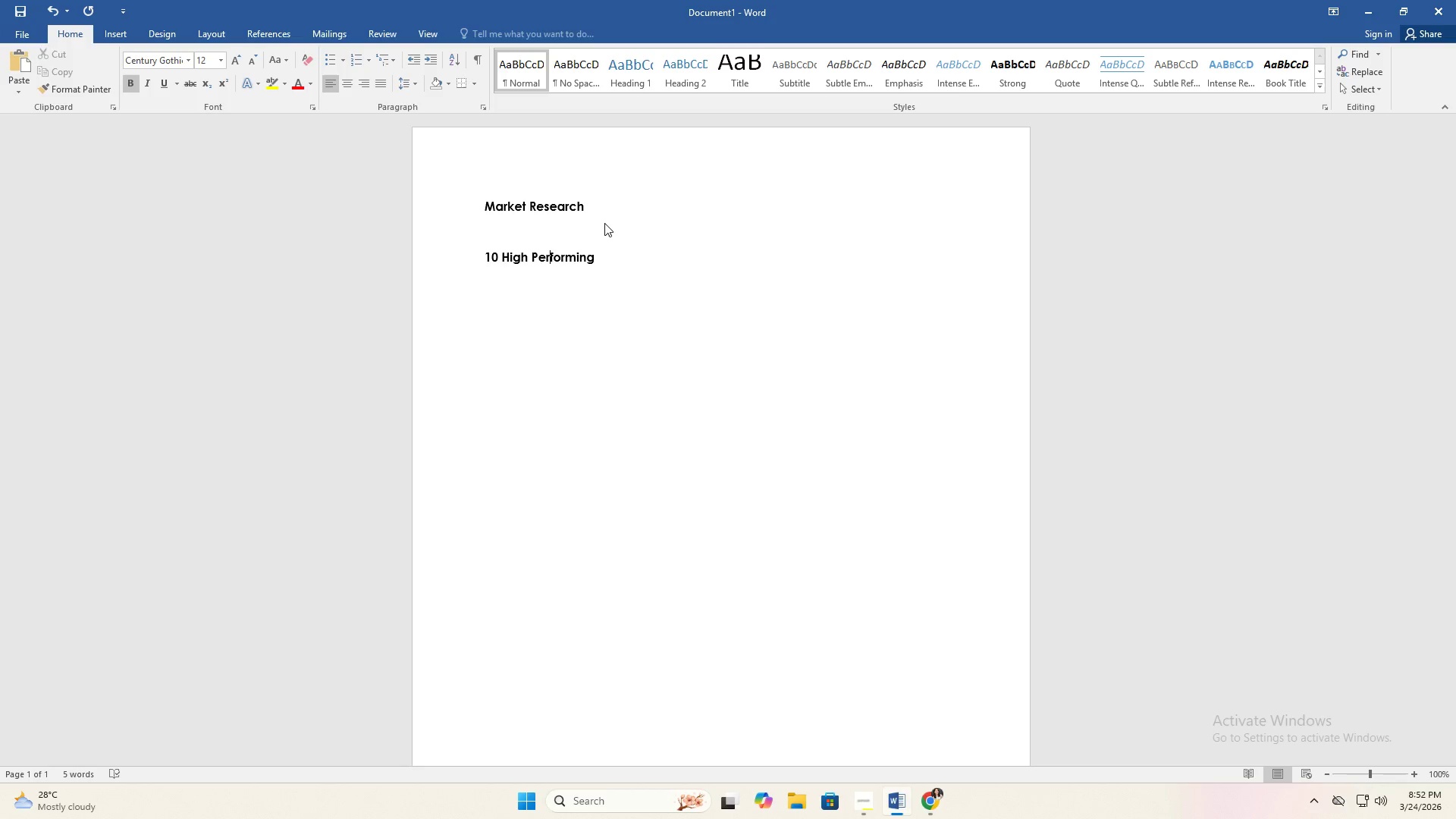 
key(ArrowLeft)
 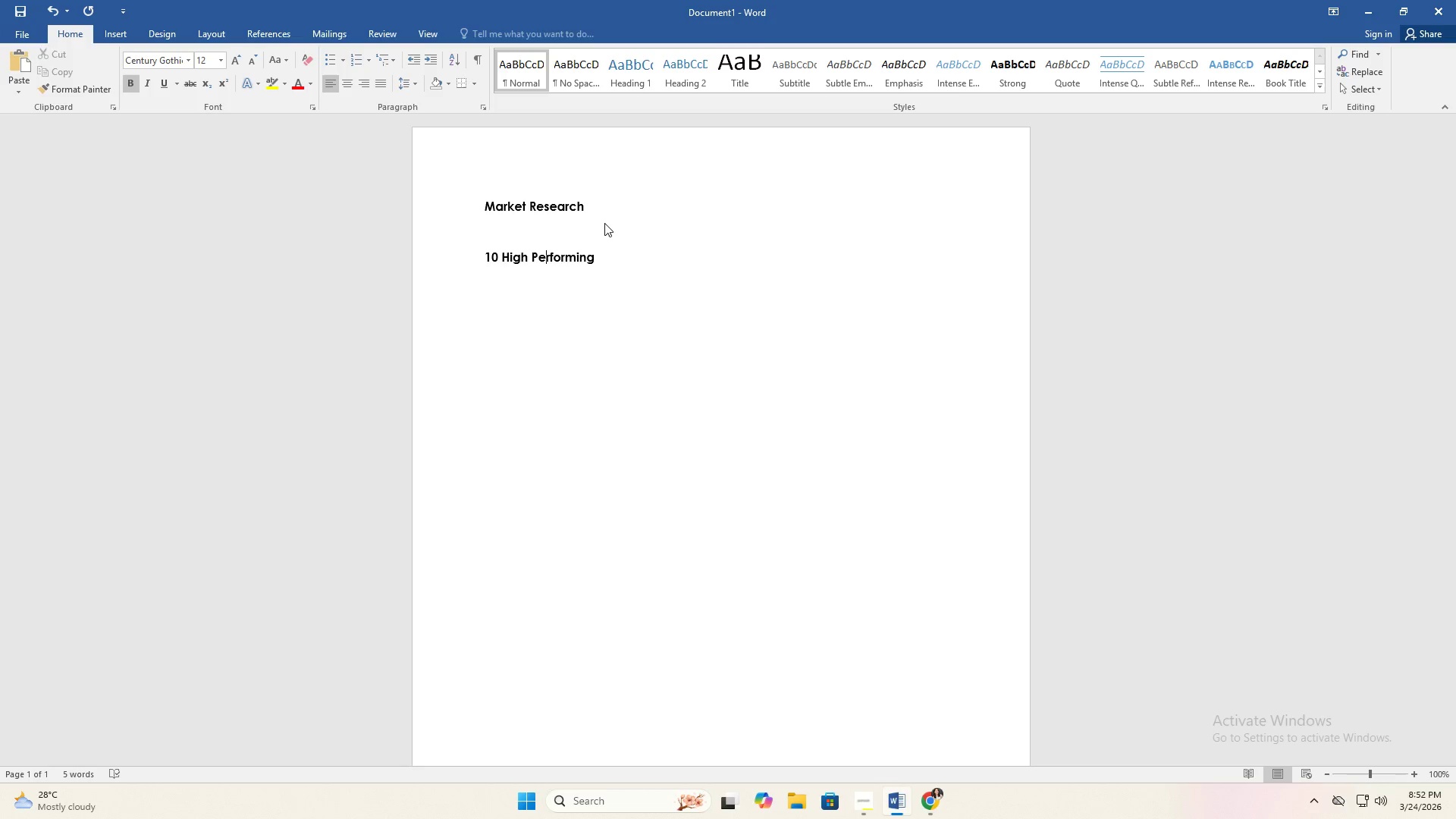 
key(ArrowLeft)
 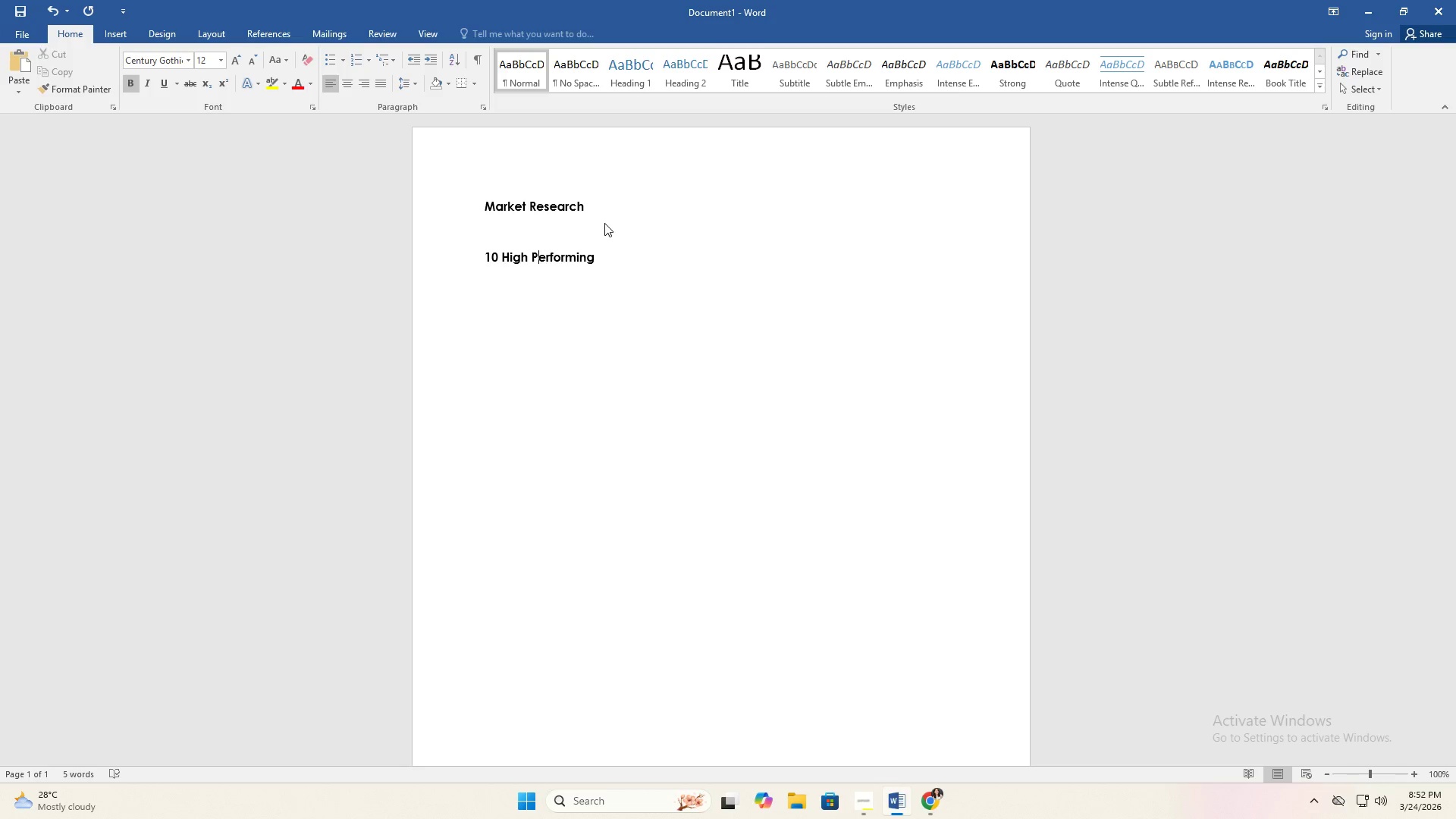 
key(ArrowLeft)
 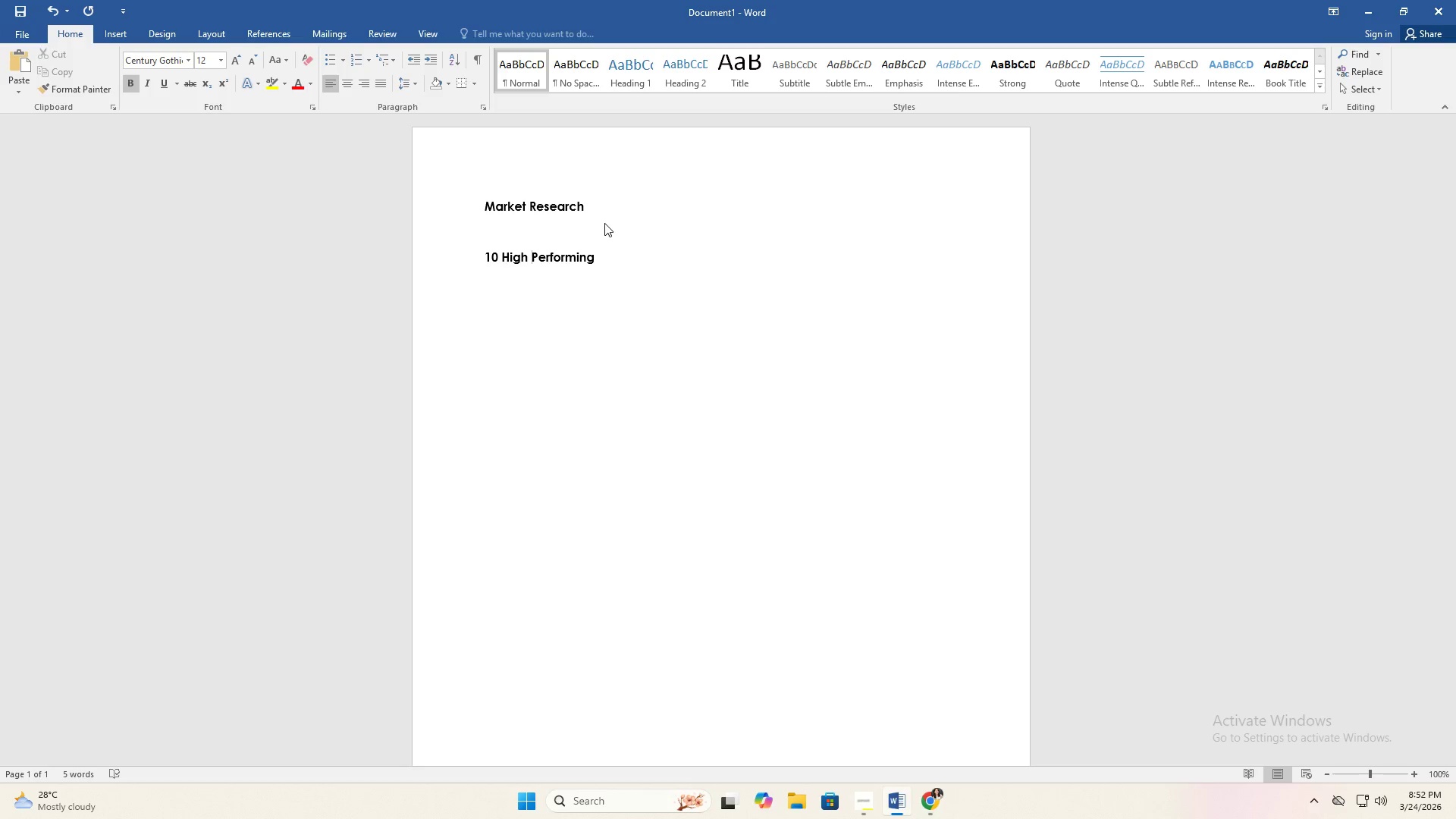 
key(Backspace)
 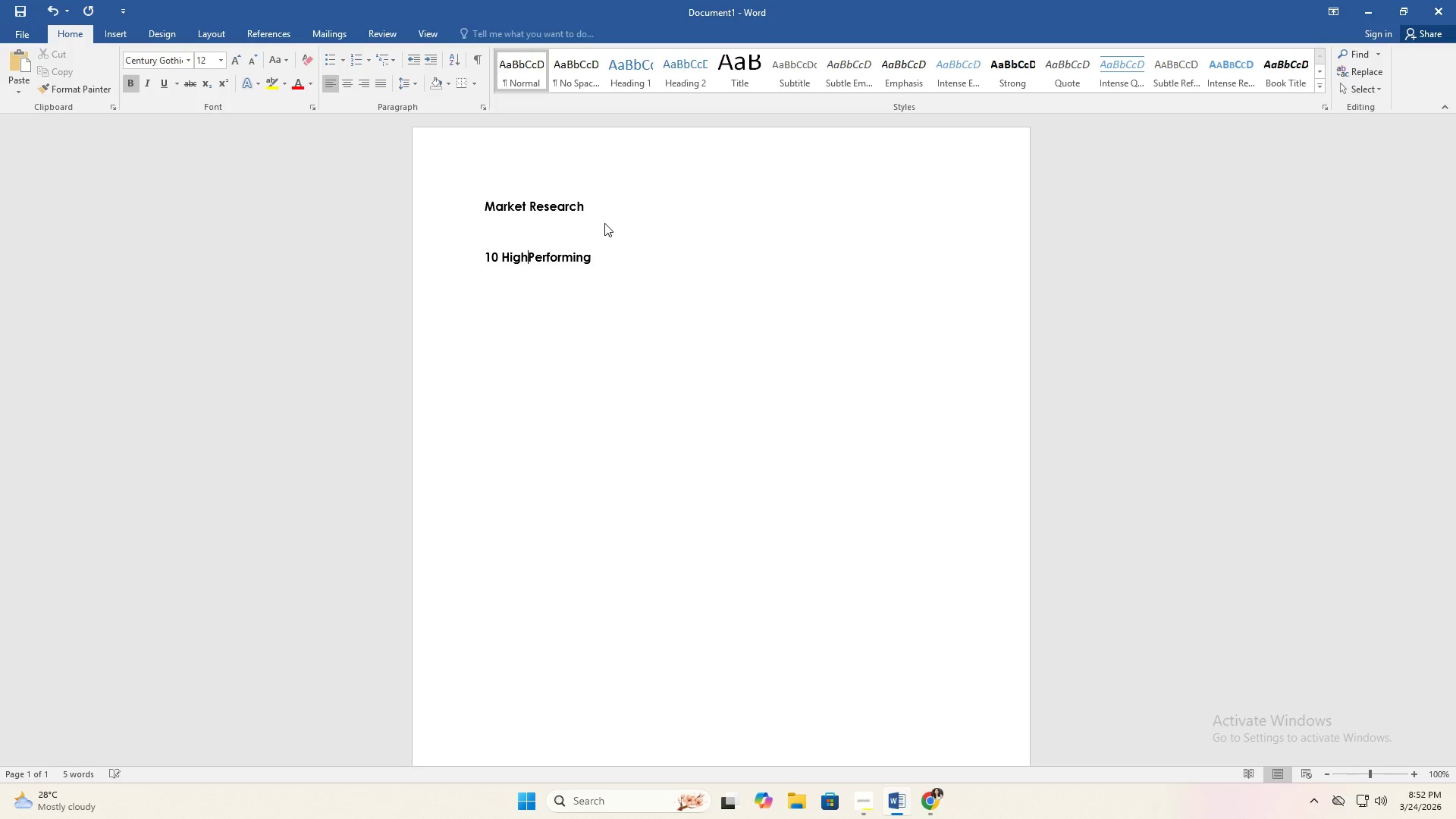 
key(Minus)
 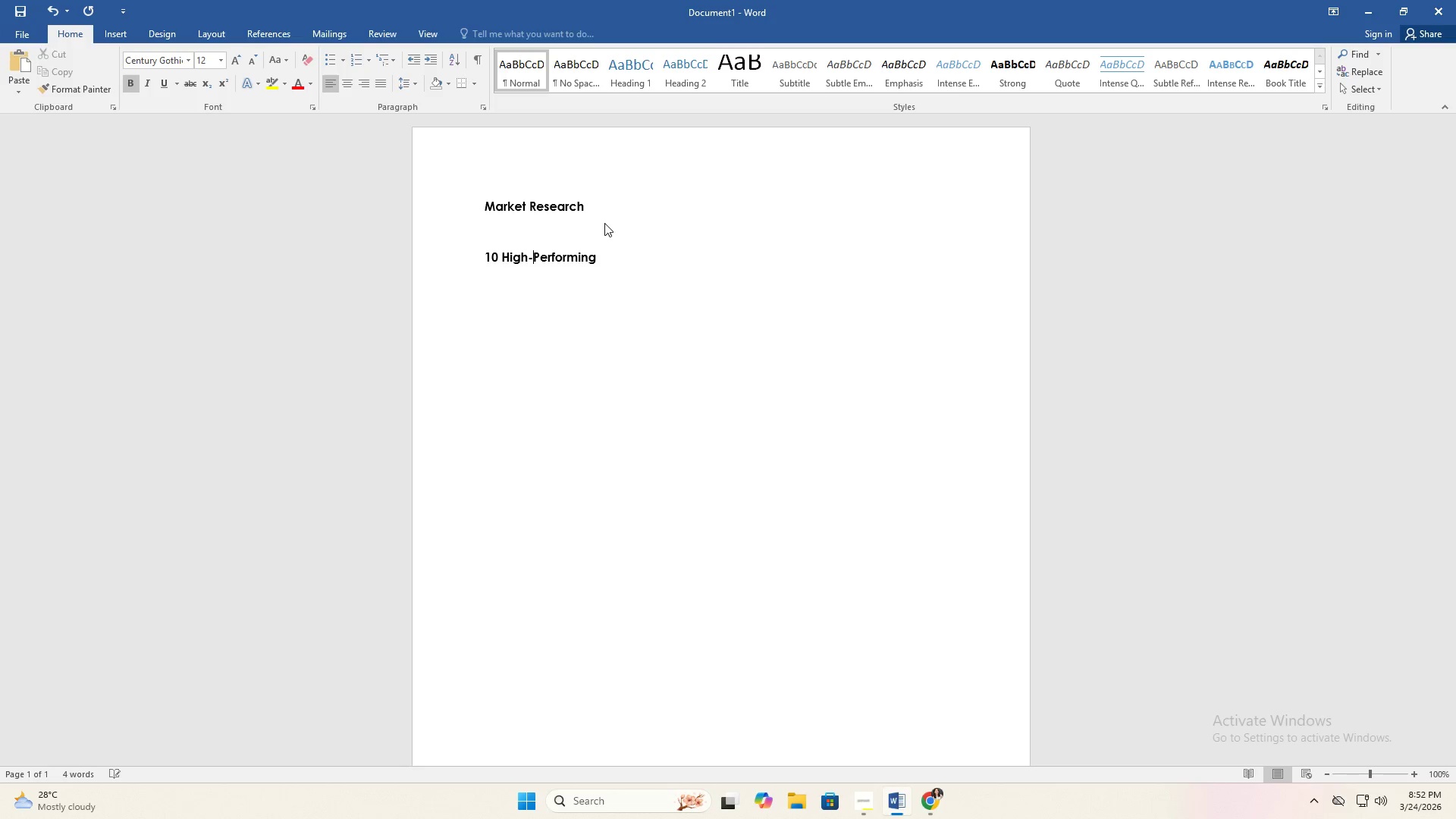 
key(Space)
 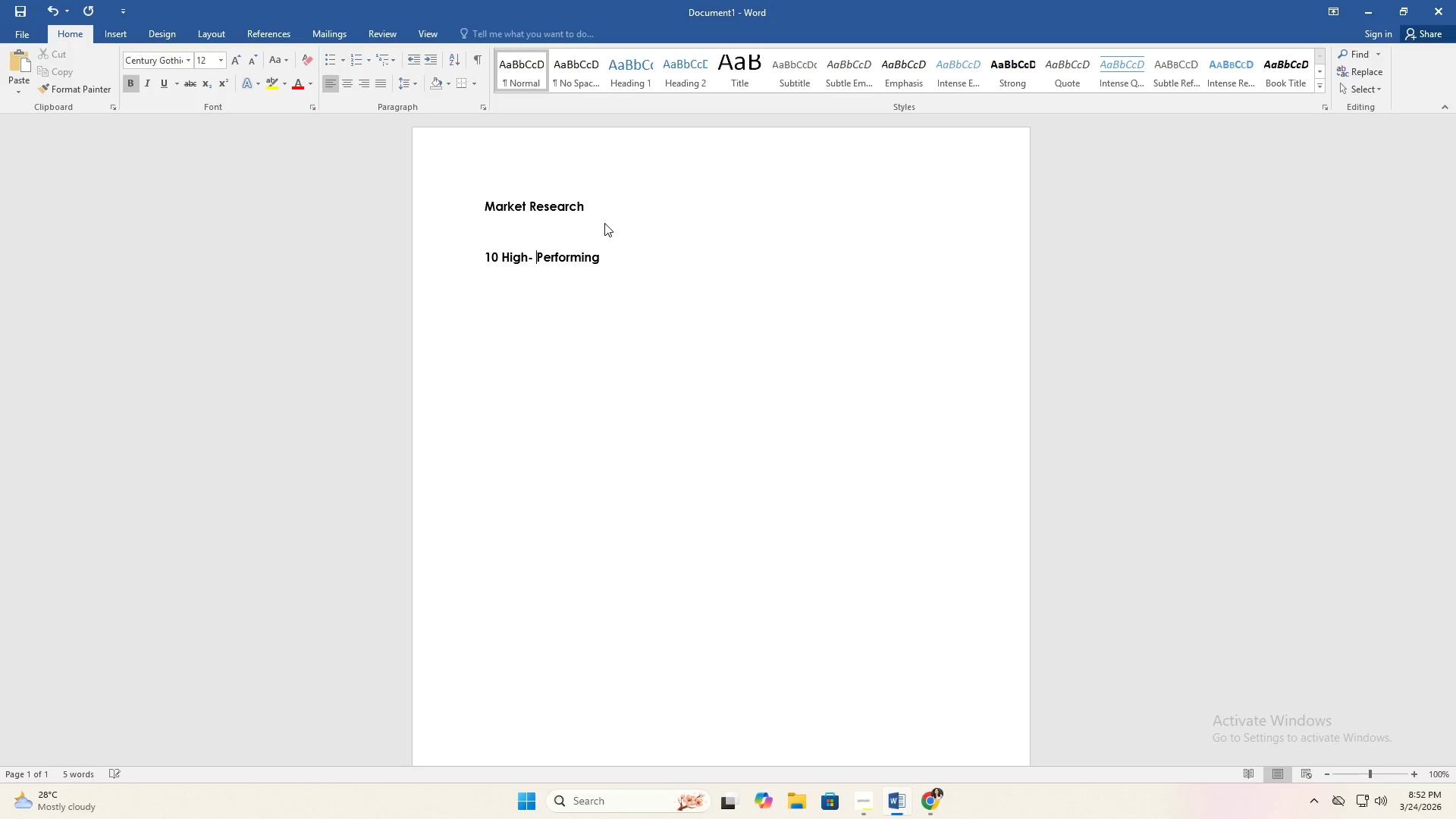 
hold_key(key=ArrowRight, duration=0.31)
 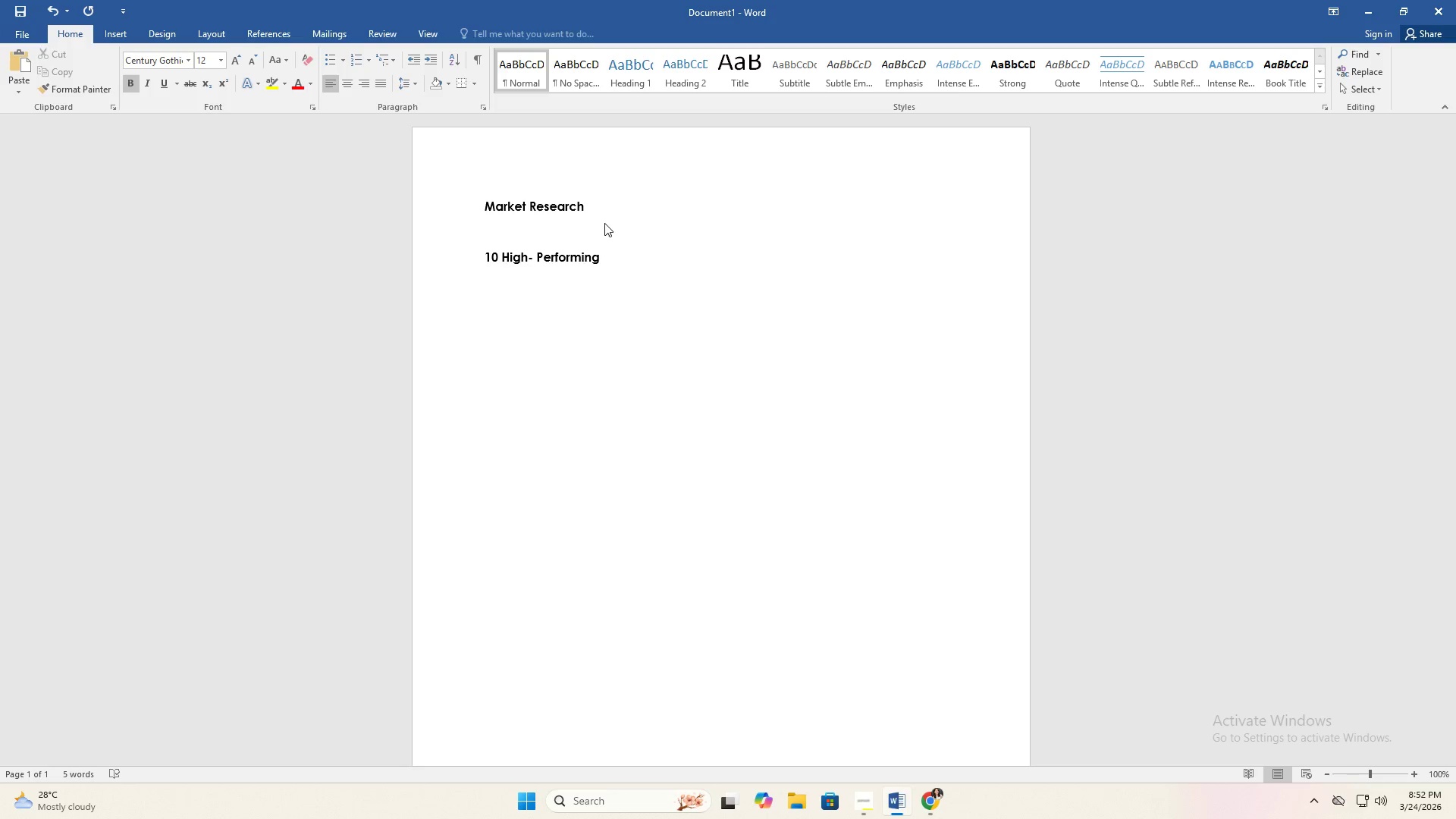 
key(ArrowLeft)
 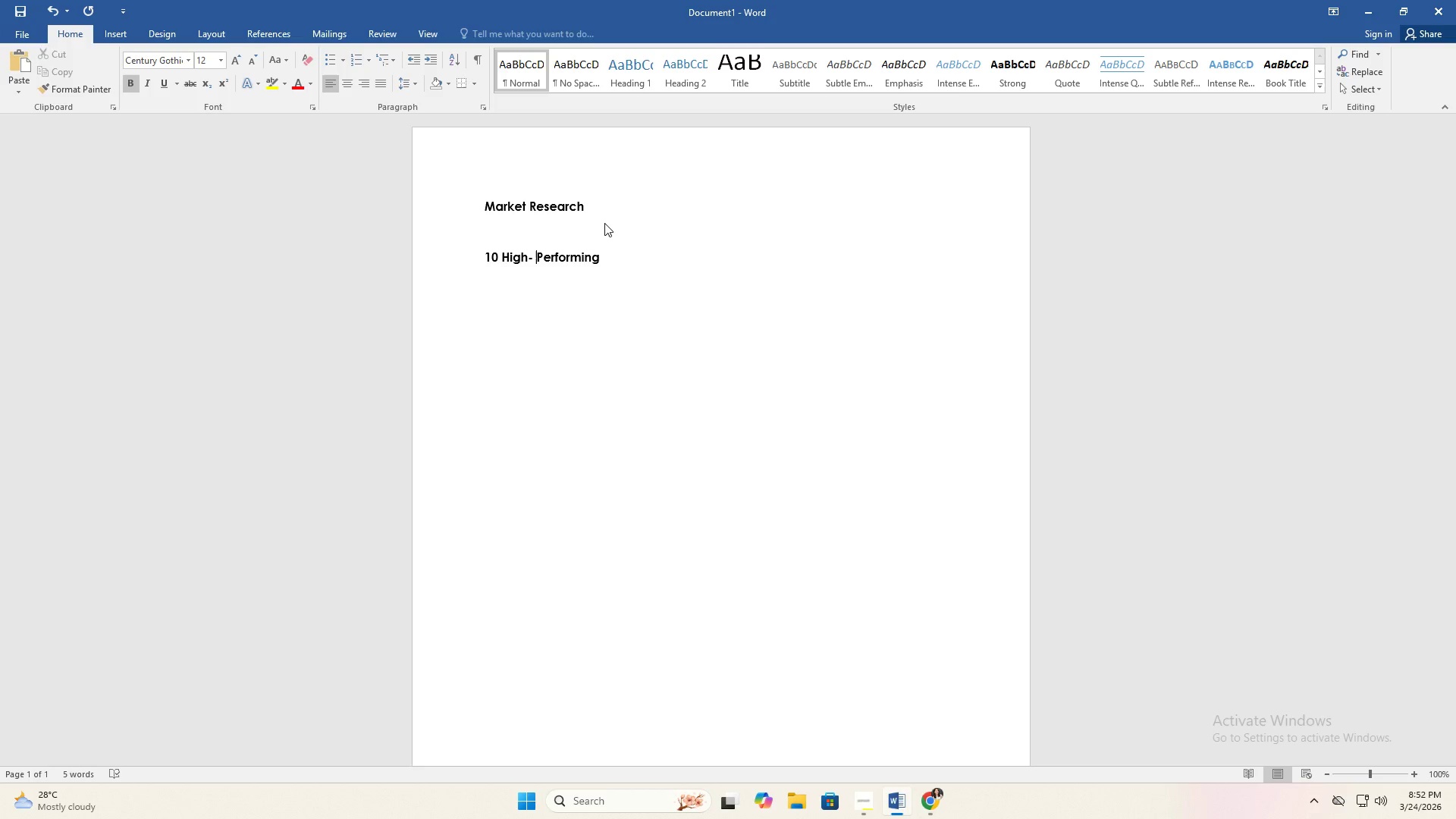 
key(Backspace)
 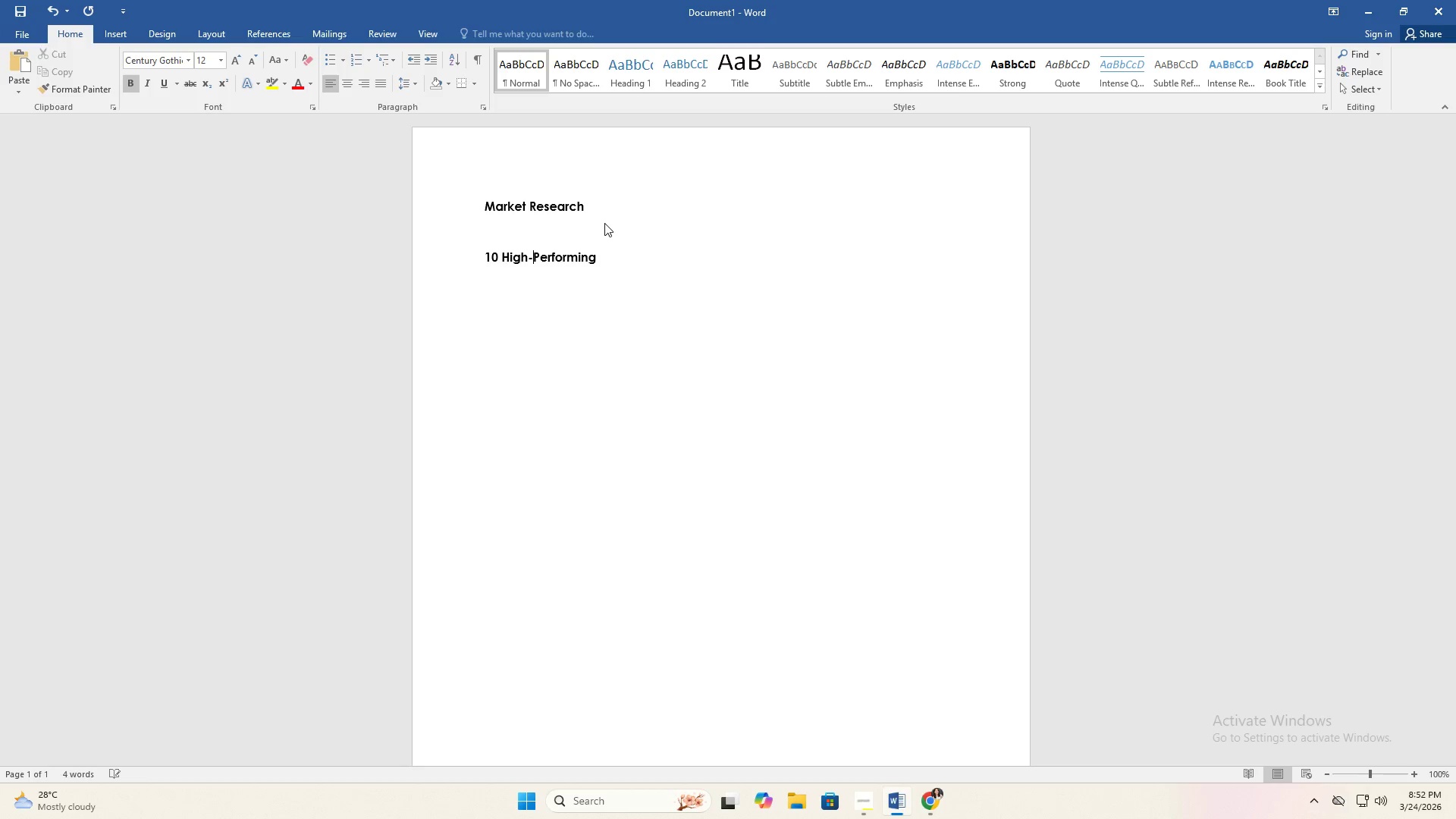 
key(ArrowRight)
 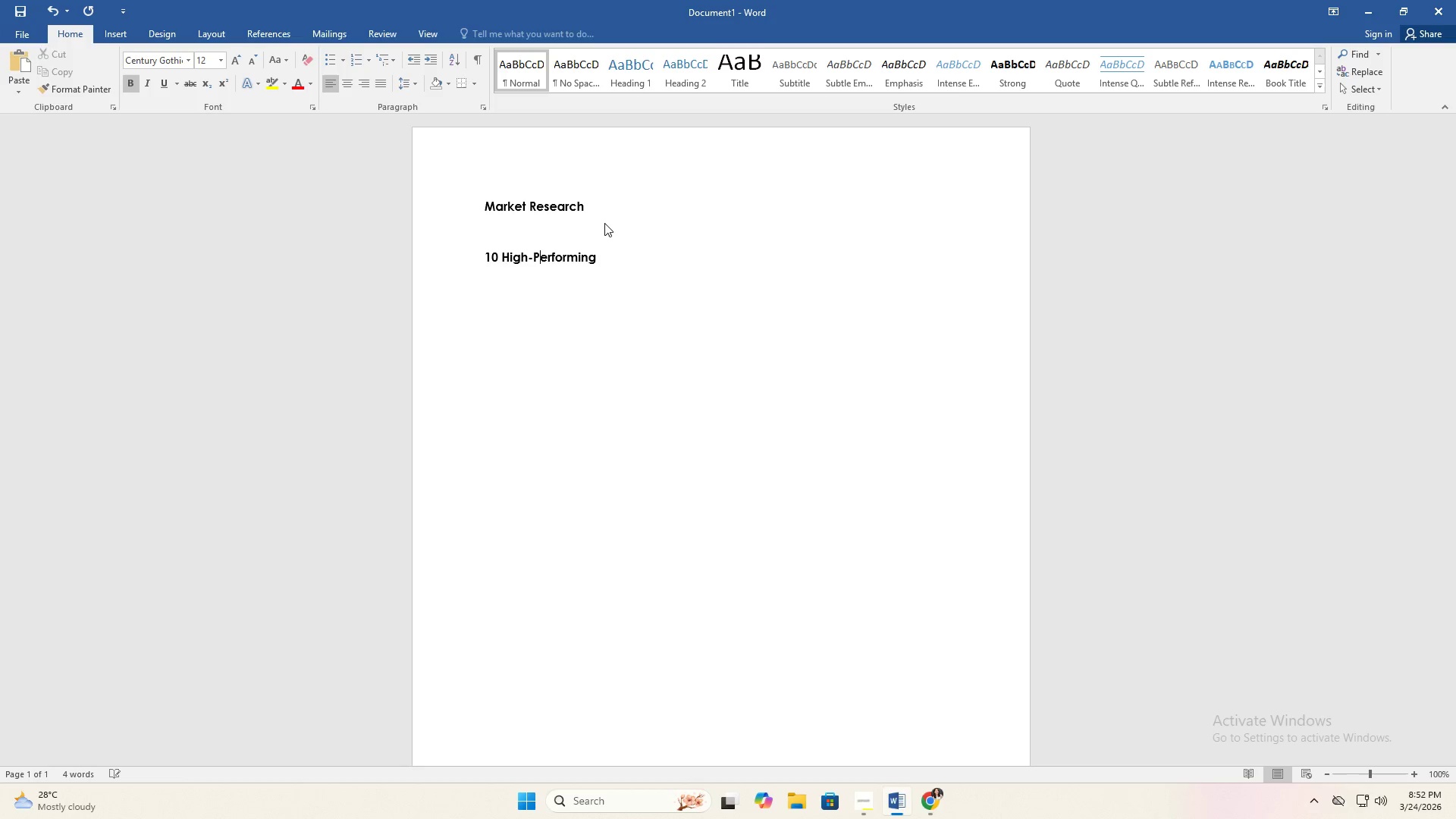 
key(ArrowRight)
 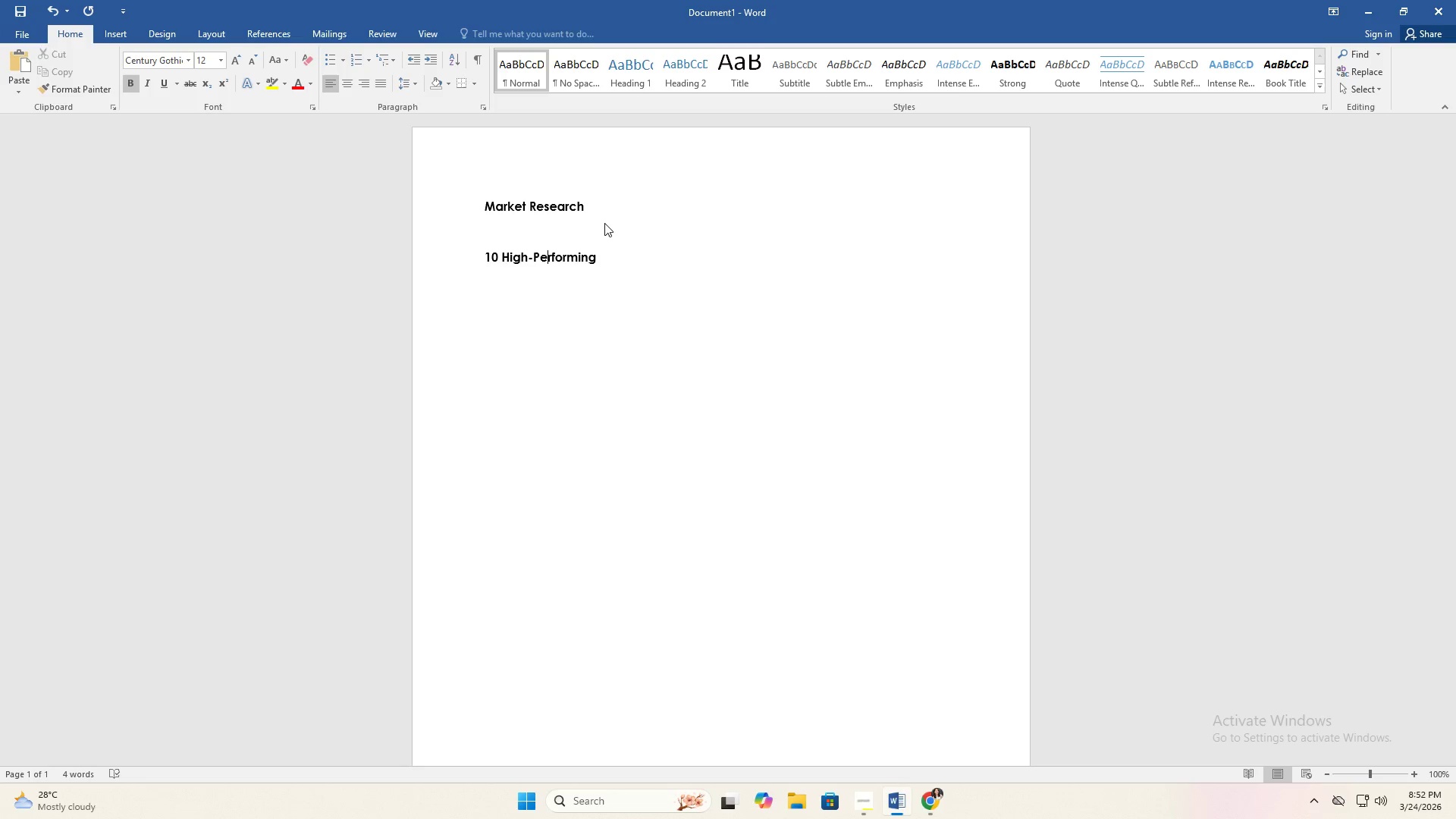 
key(ArrowRight)
 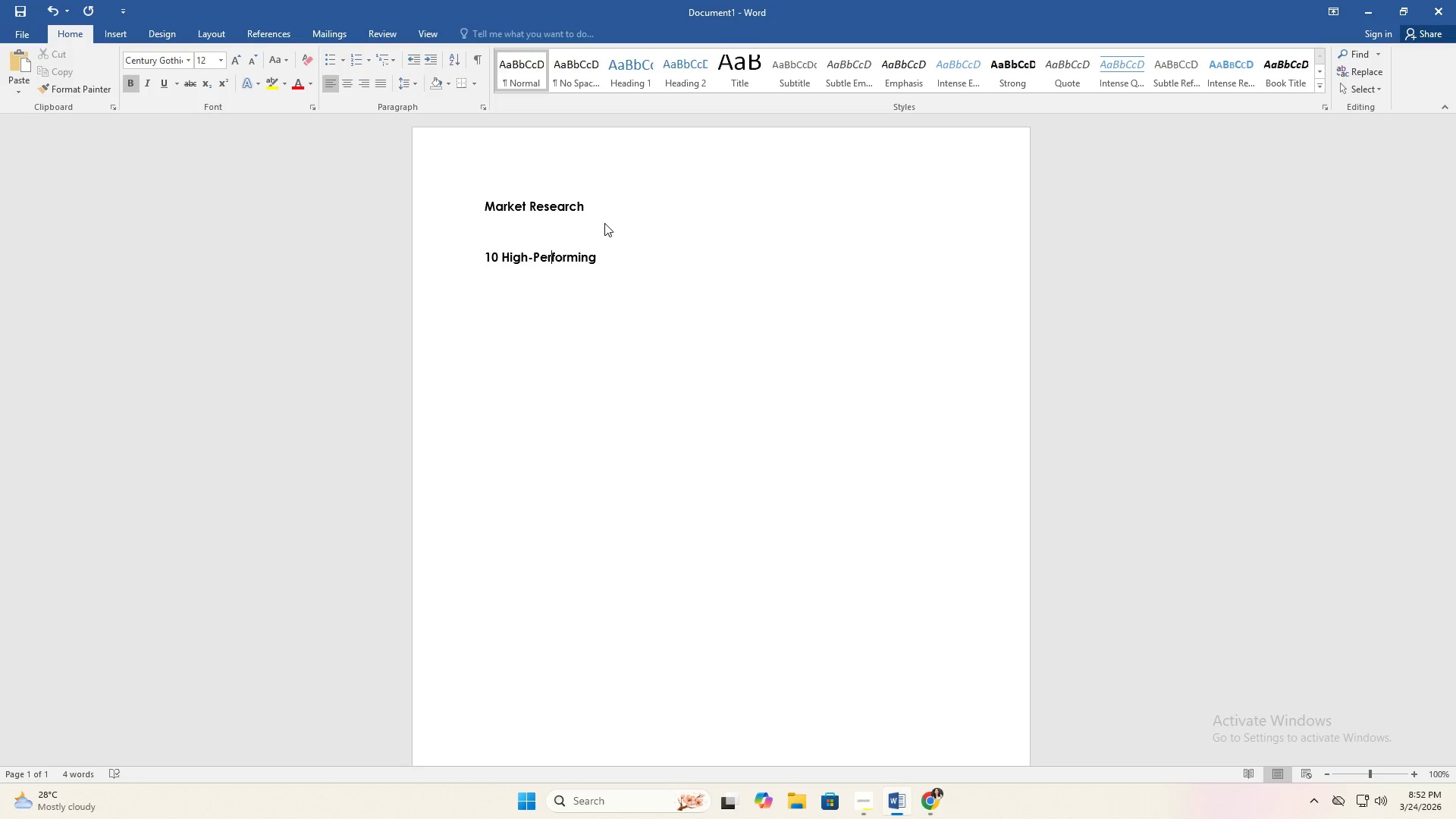 
key(ArrowRight)
 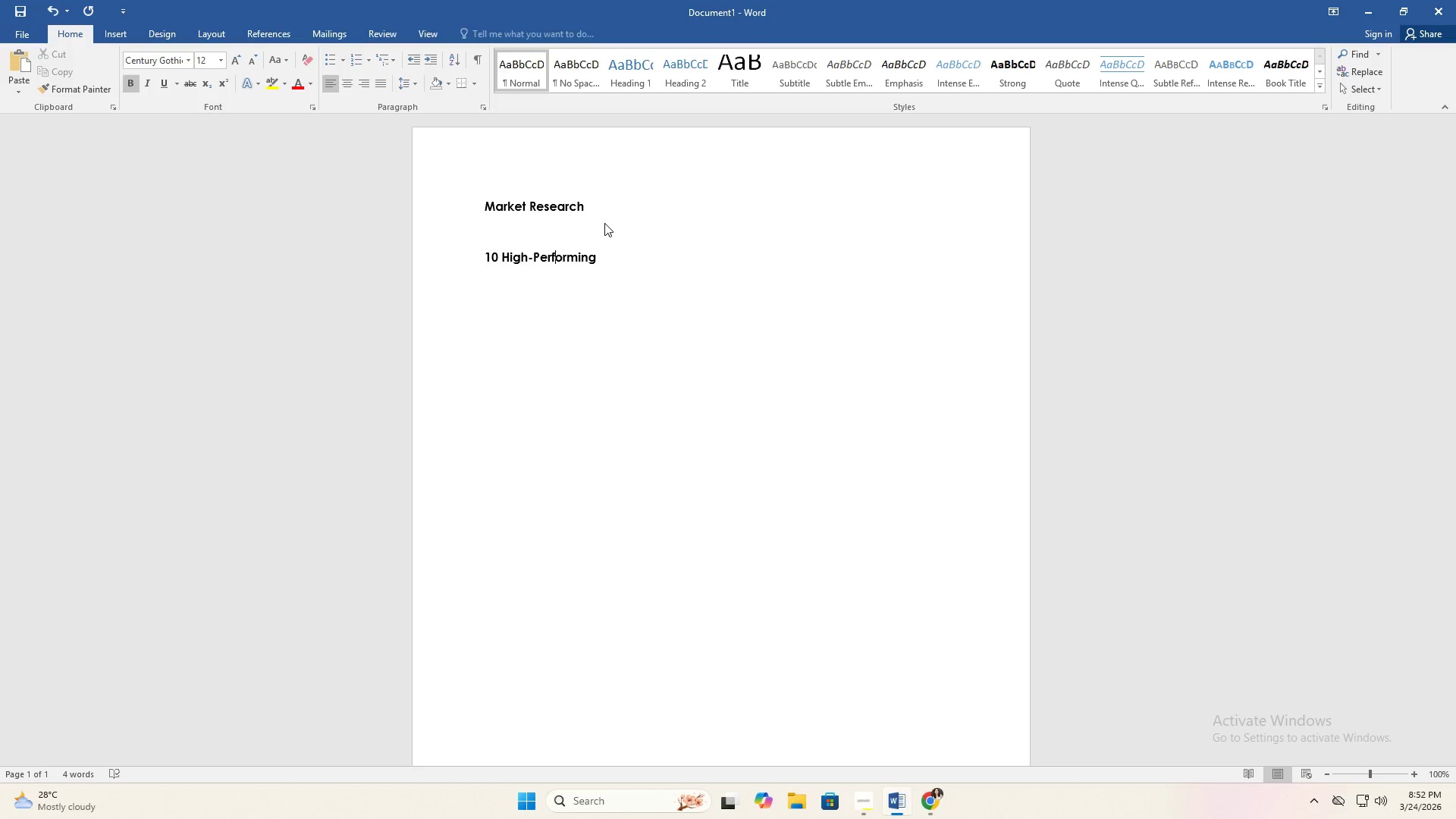 
key(ArrowRight)
 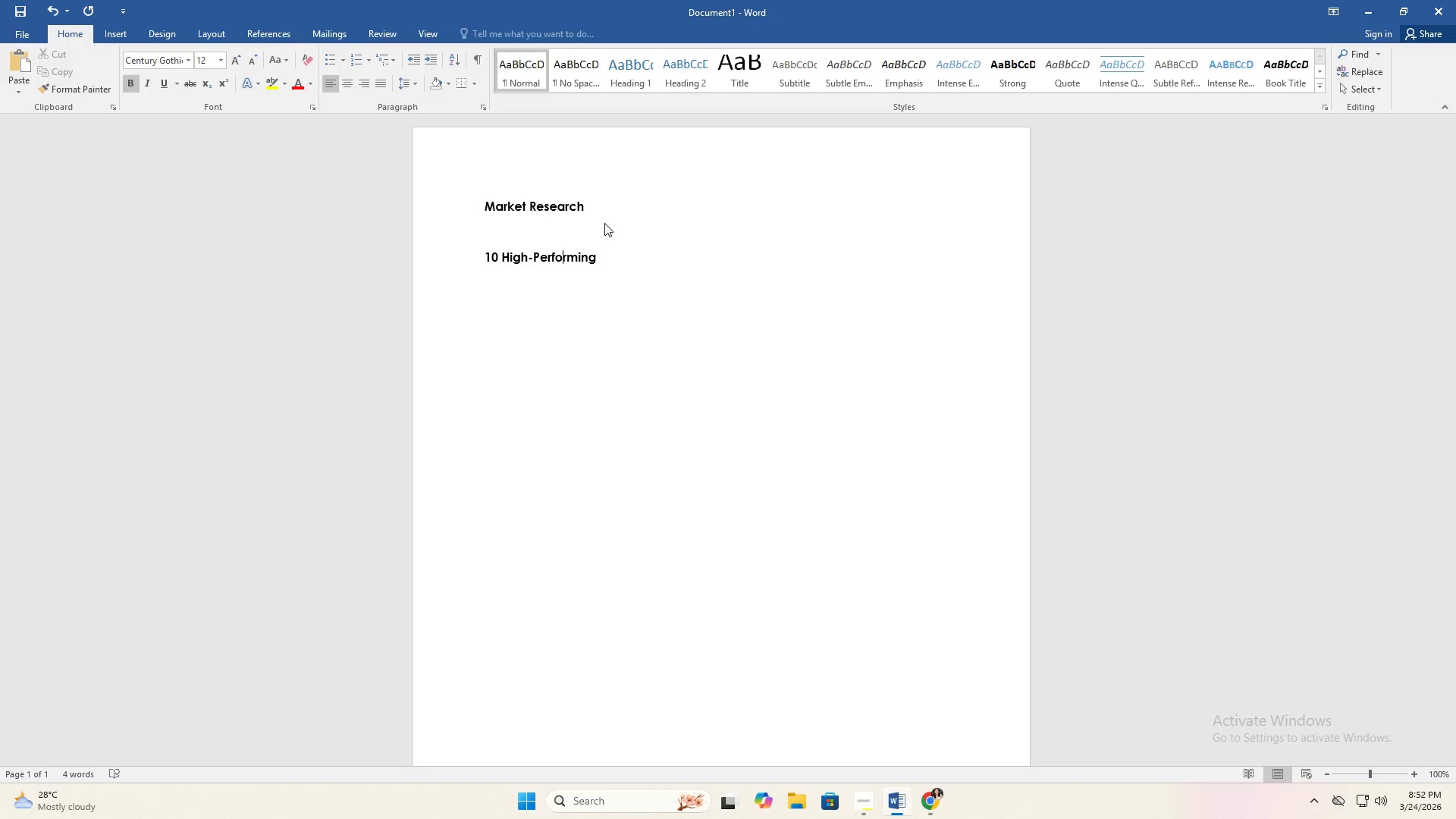 
key(ArrowRight)
 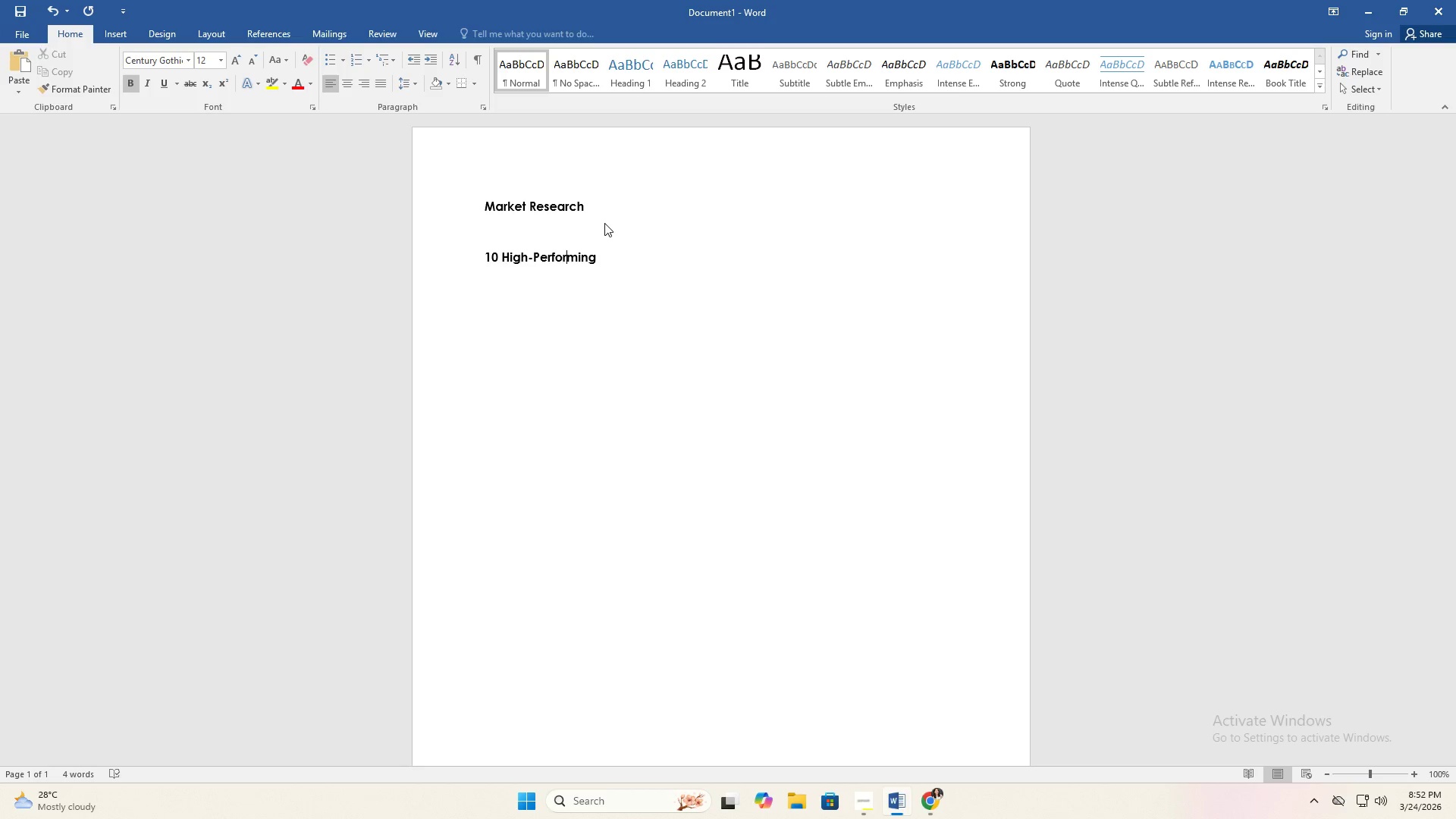 
key(ArrowRight)
 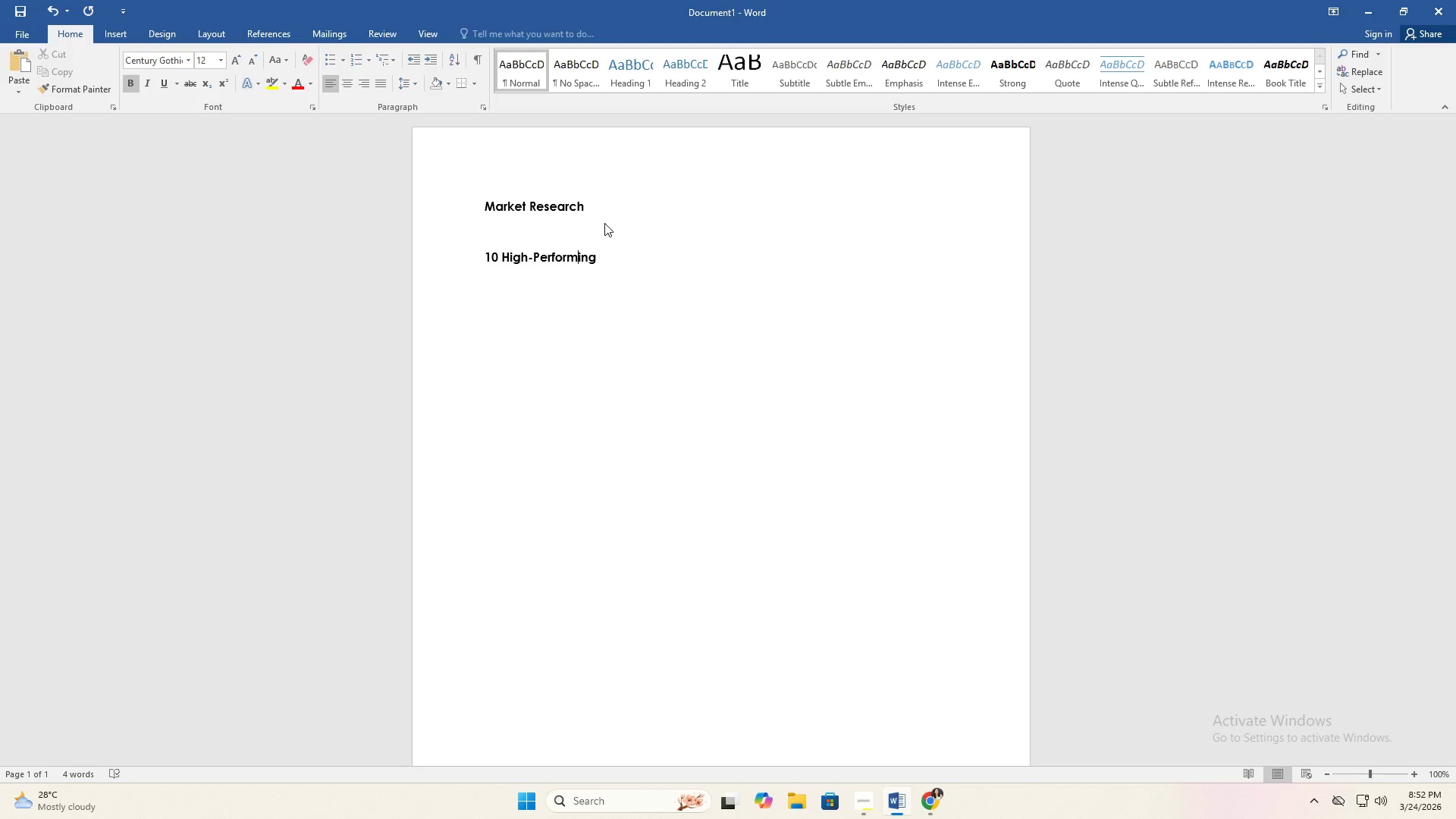 
key(ArrowRight)
 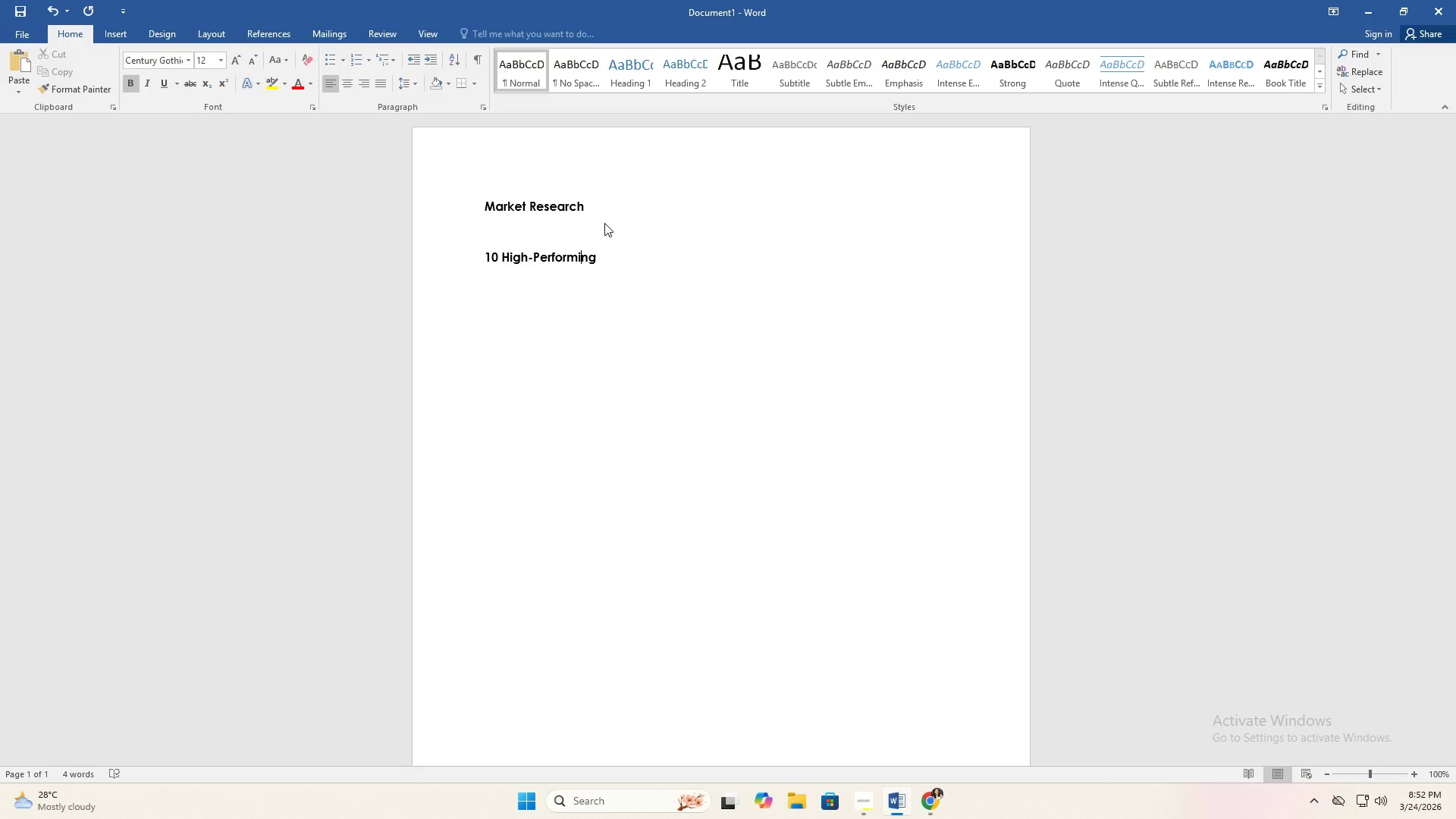 
key(ArrowRight)
 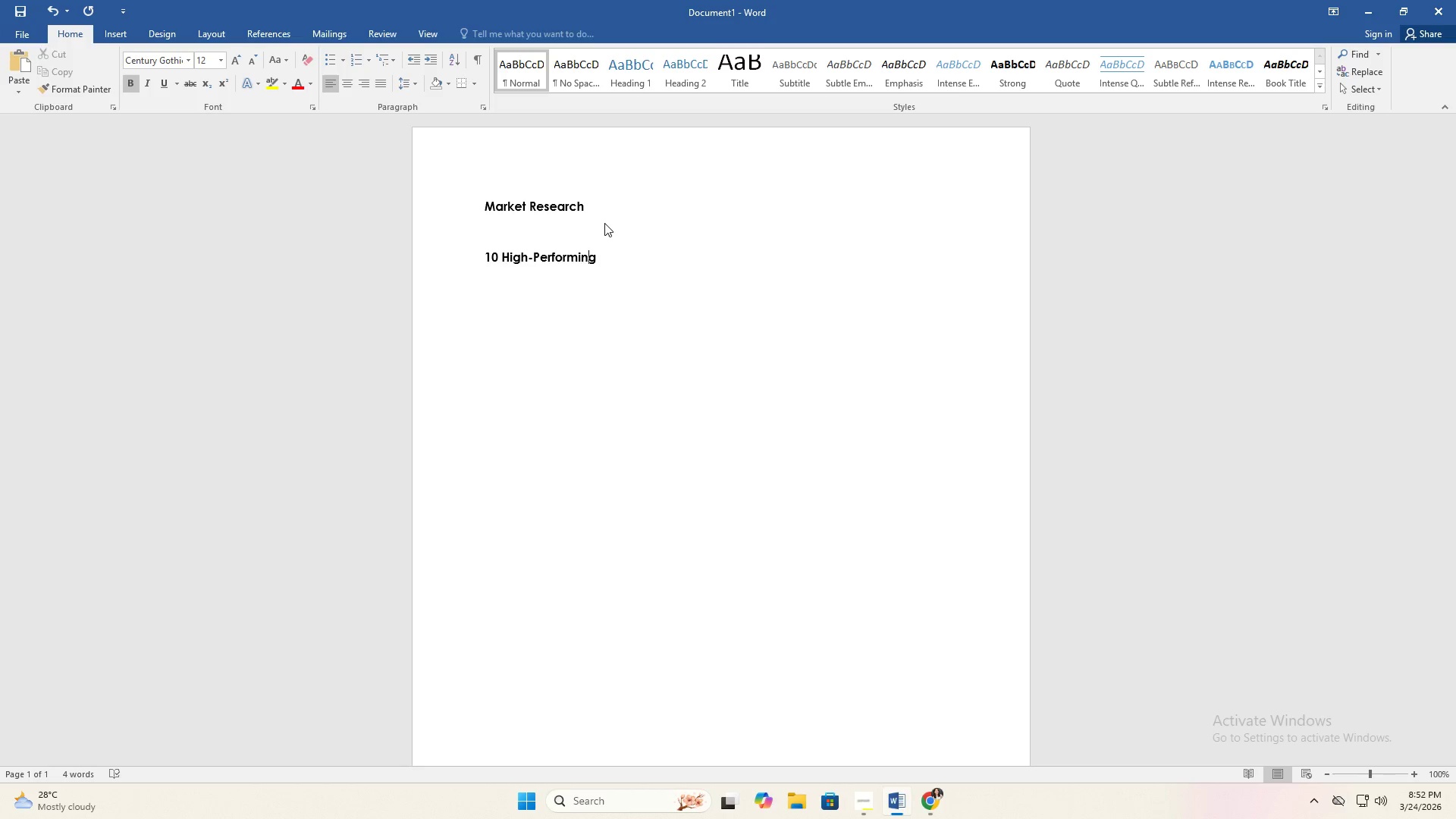 
key(ArrowRight)
 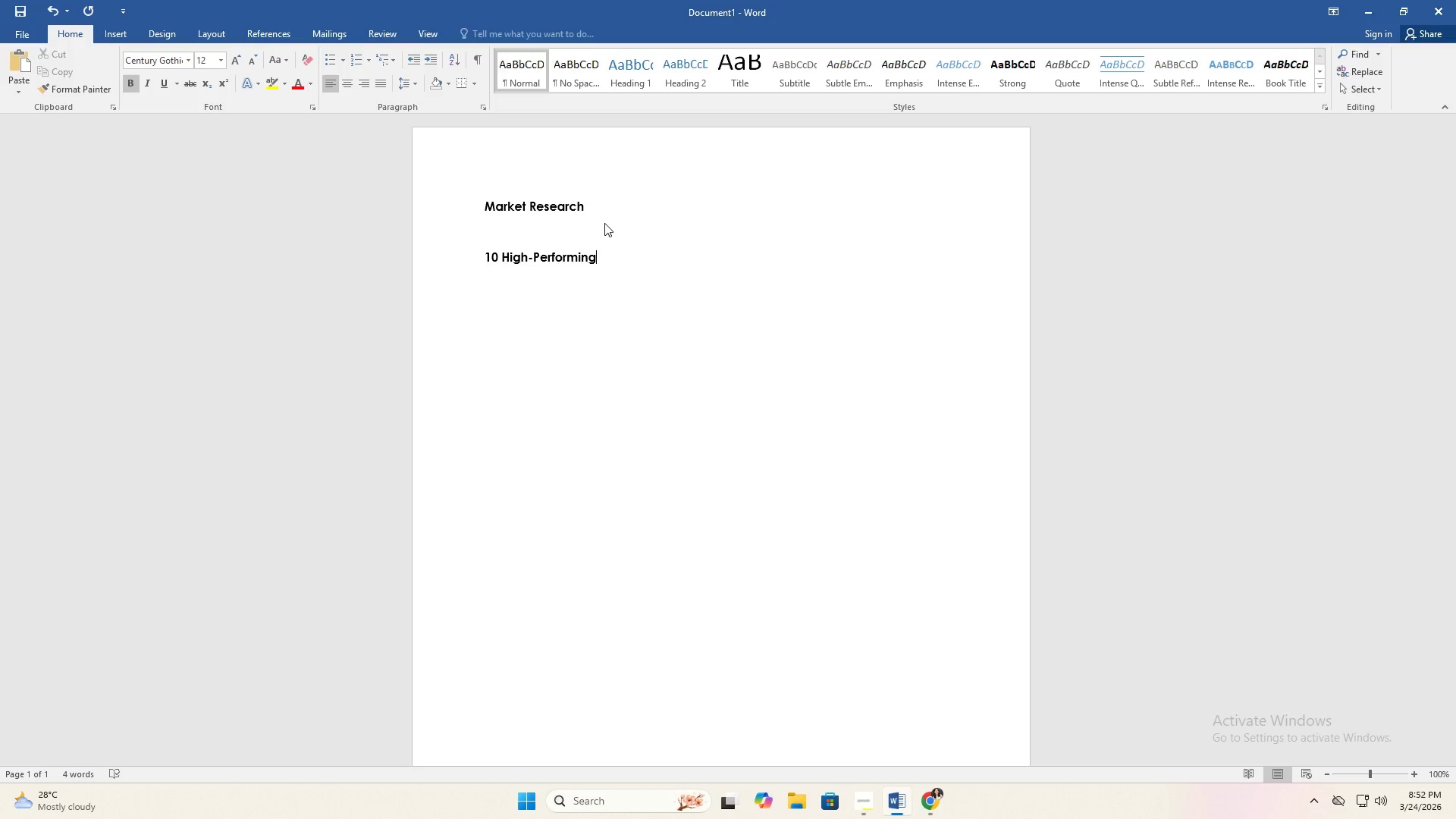 
key(ArrowRight)
 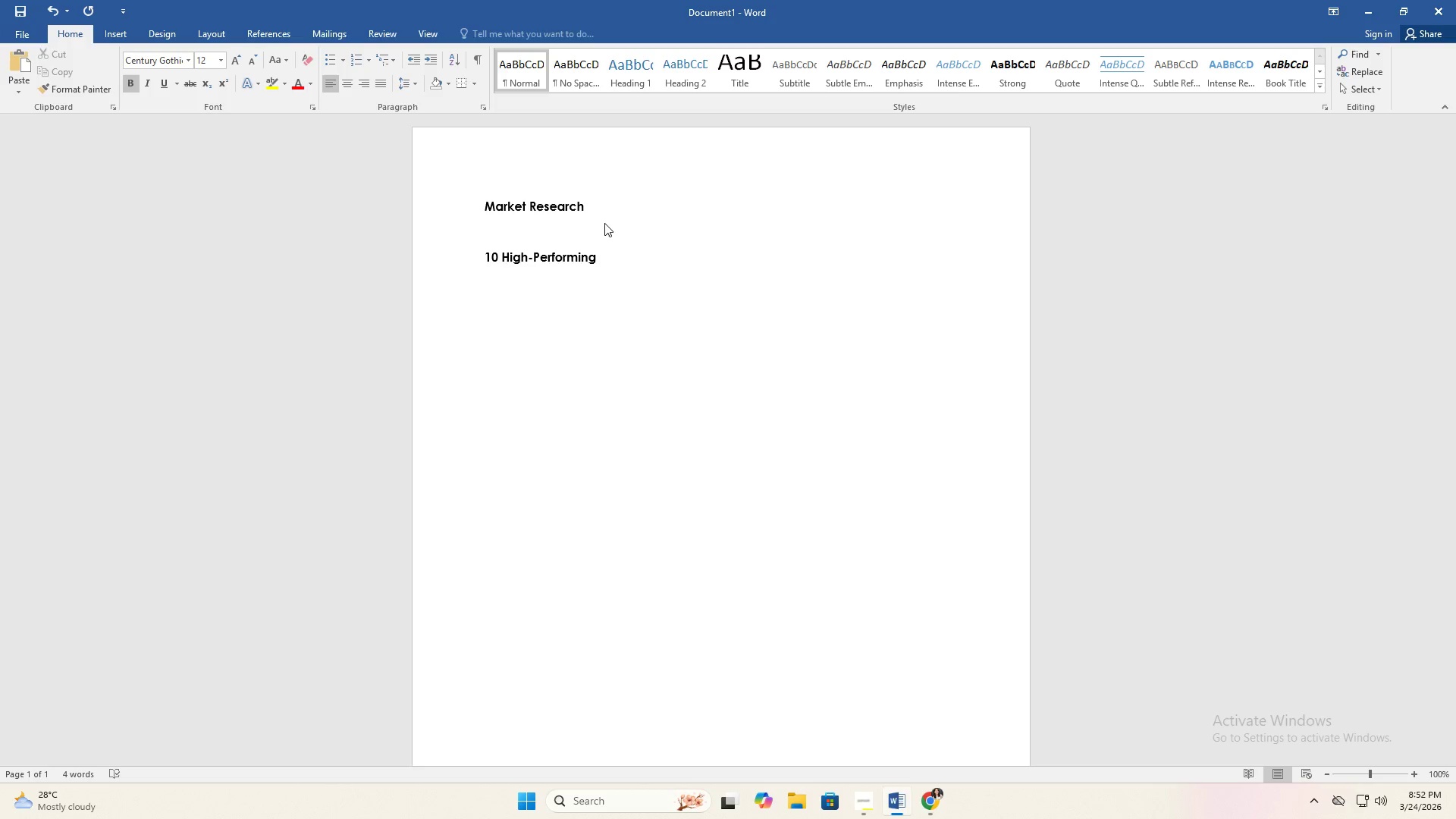 
key(Space)
 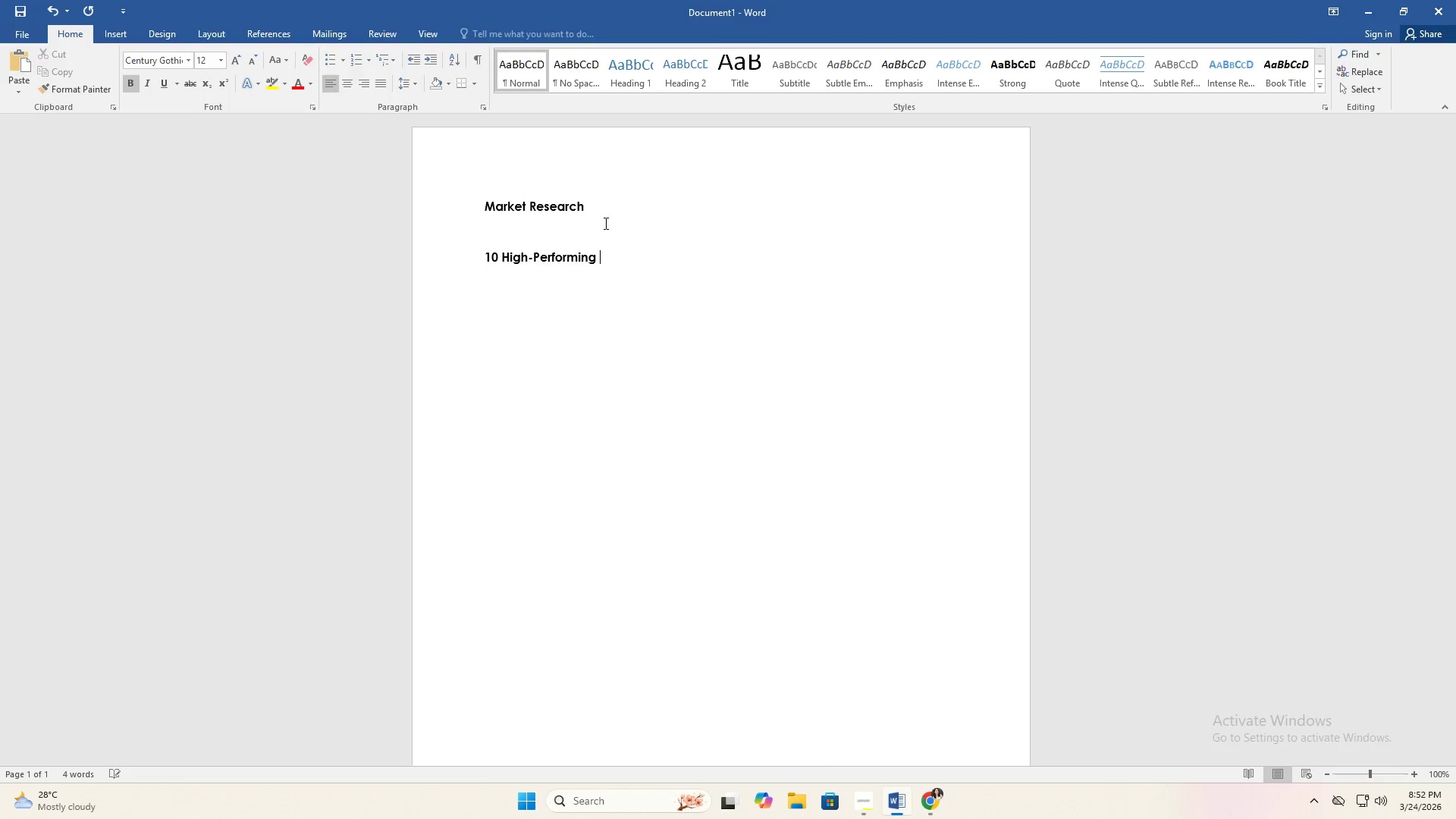 
key(Alt+AltLeft)
 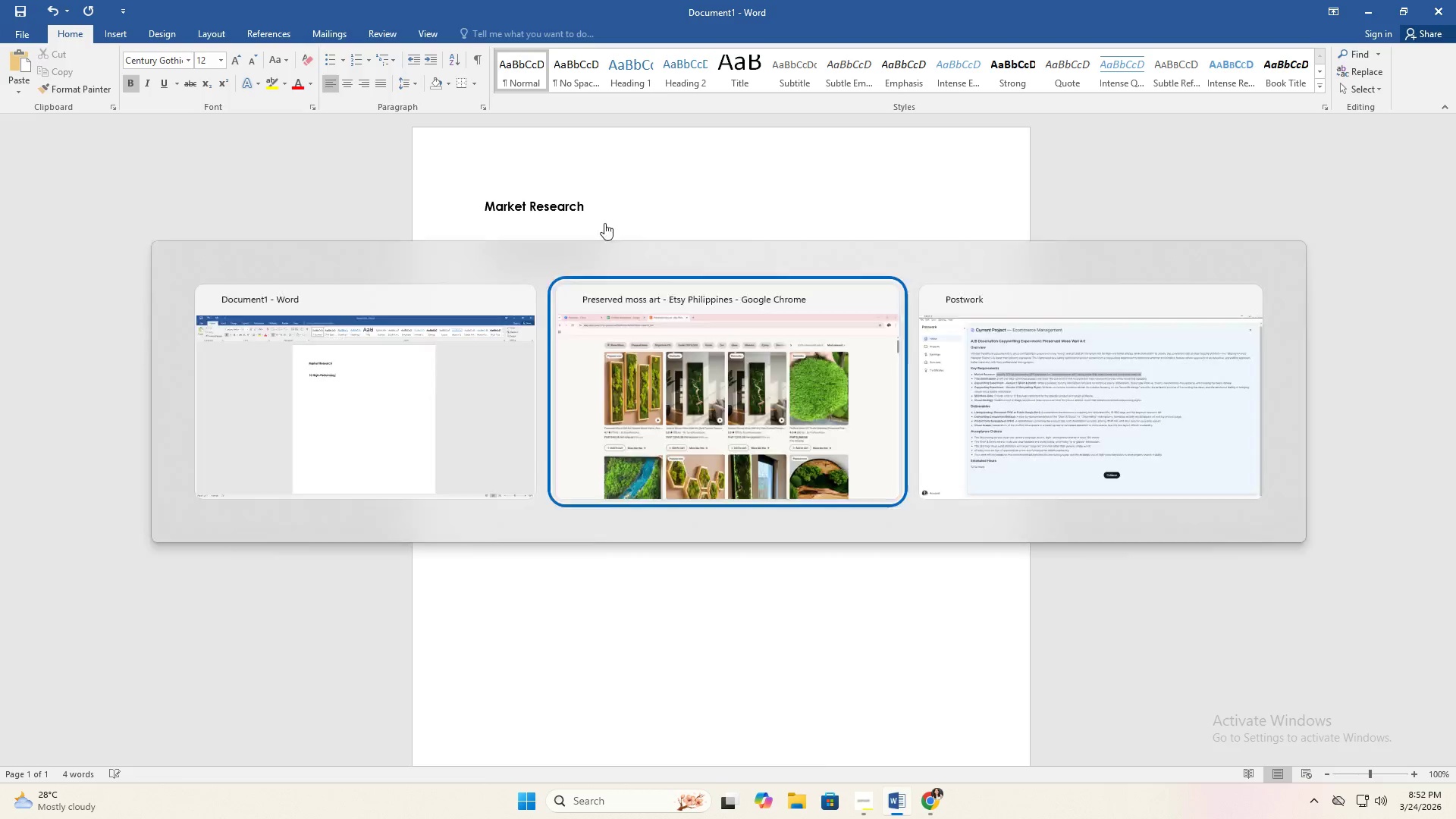 
key(Alt+Tab)
 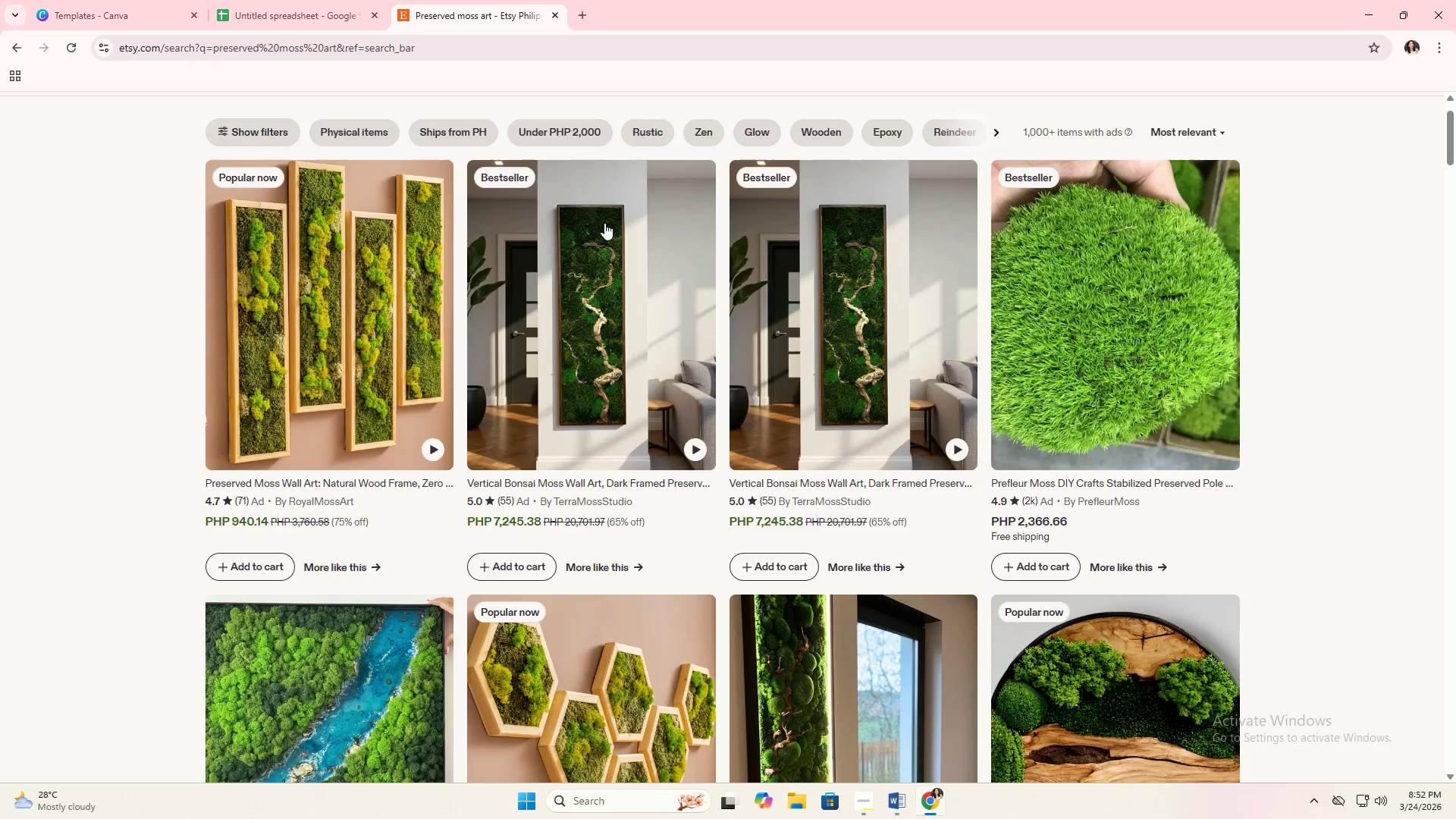 
key(Alt+Tab)
 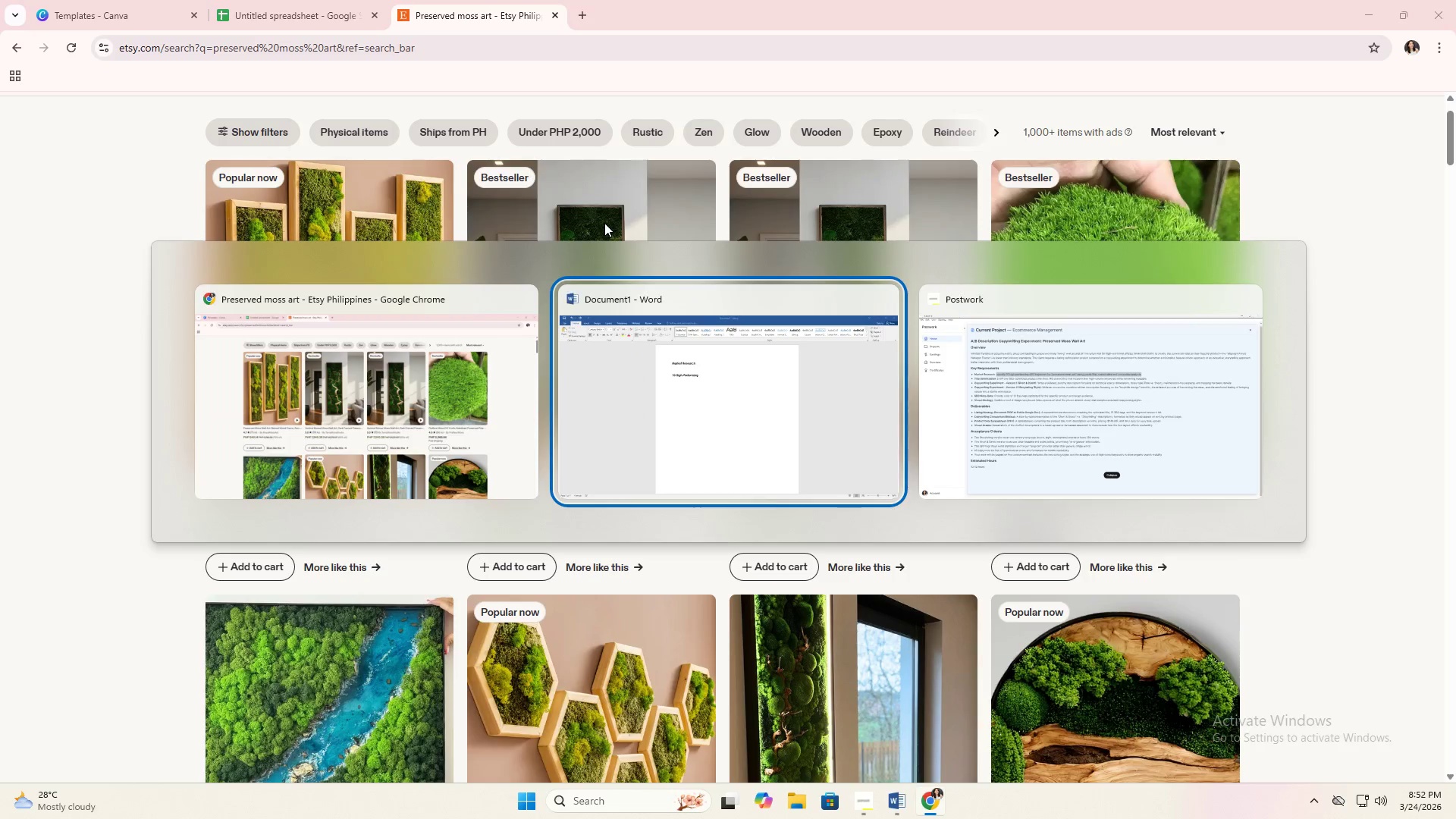 
key(Alt+Tab)